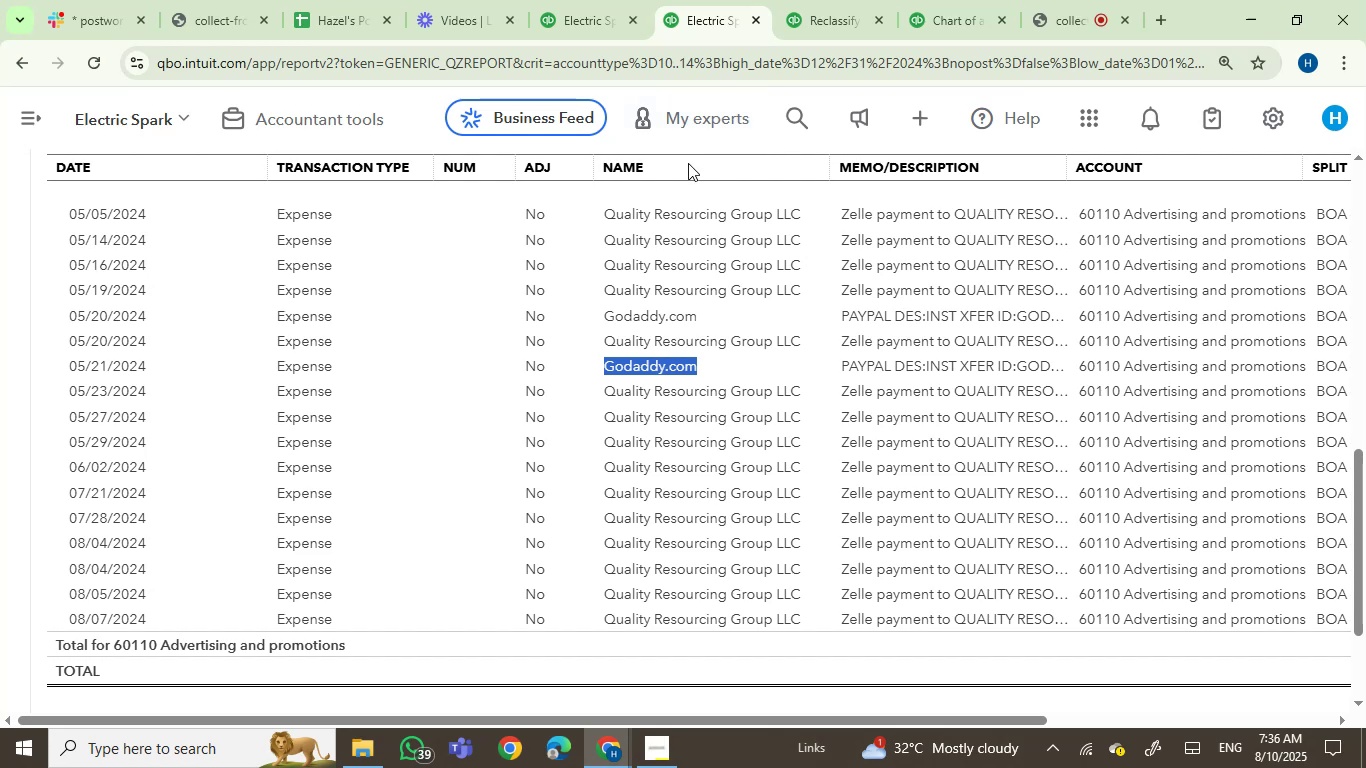 
wait(12.24)
 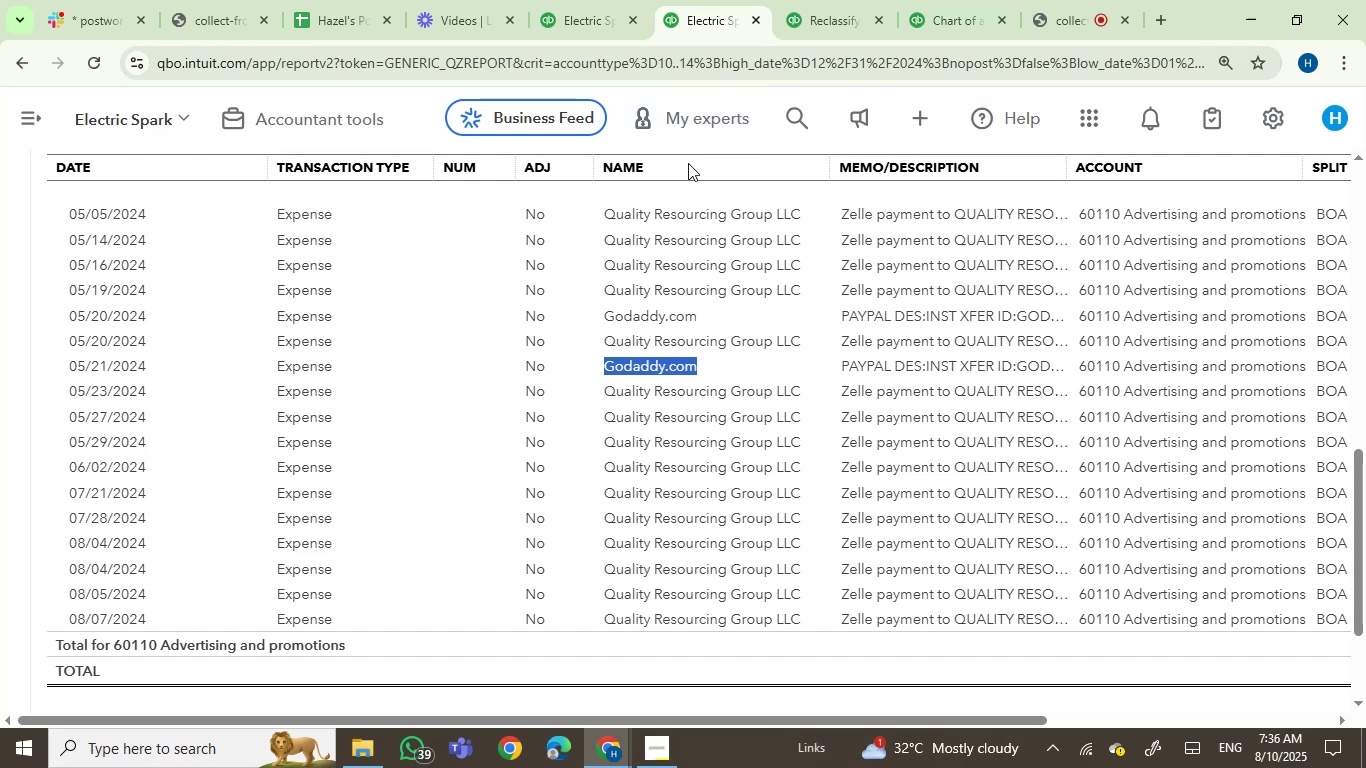 
scroll: coordinate [1218, 348], scroll_direction: up, amount: 9.0
 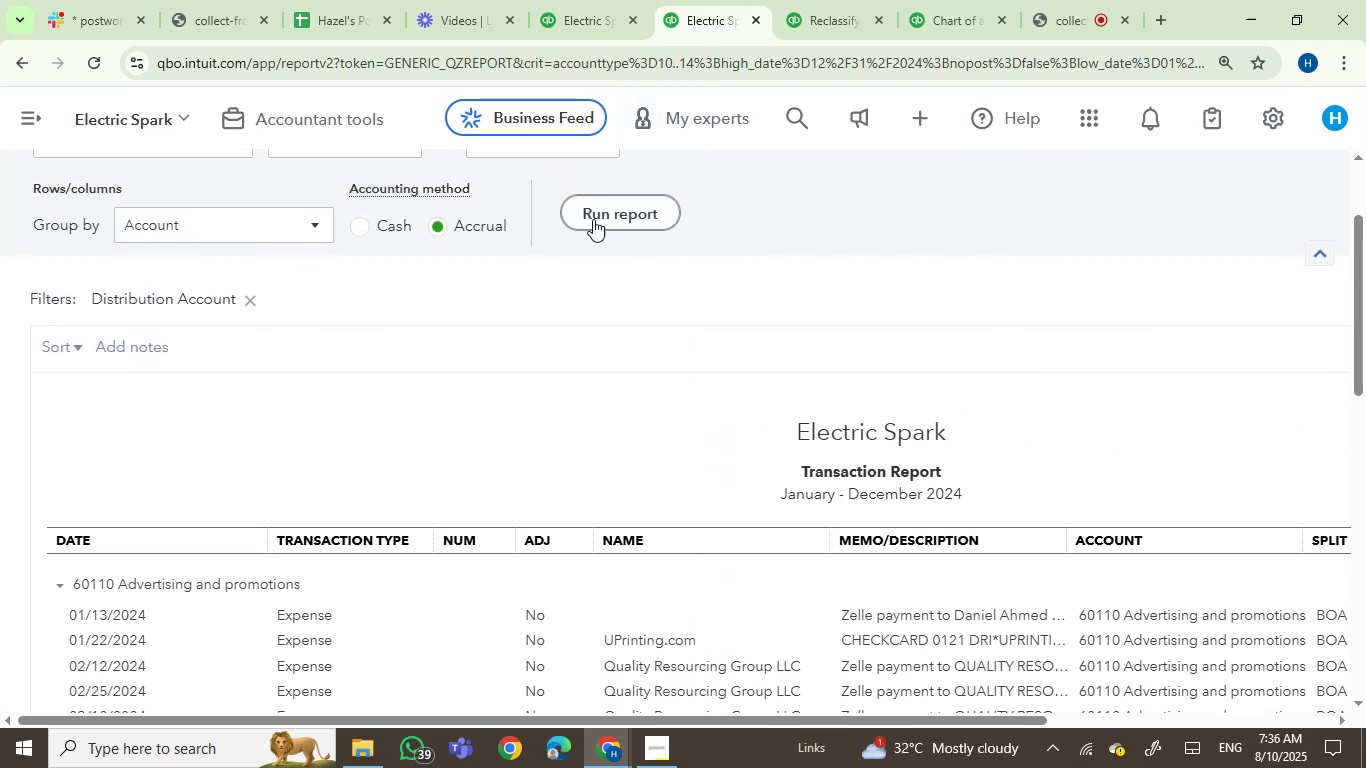 
left_click([593, 215])
 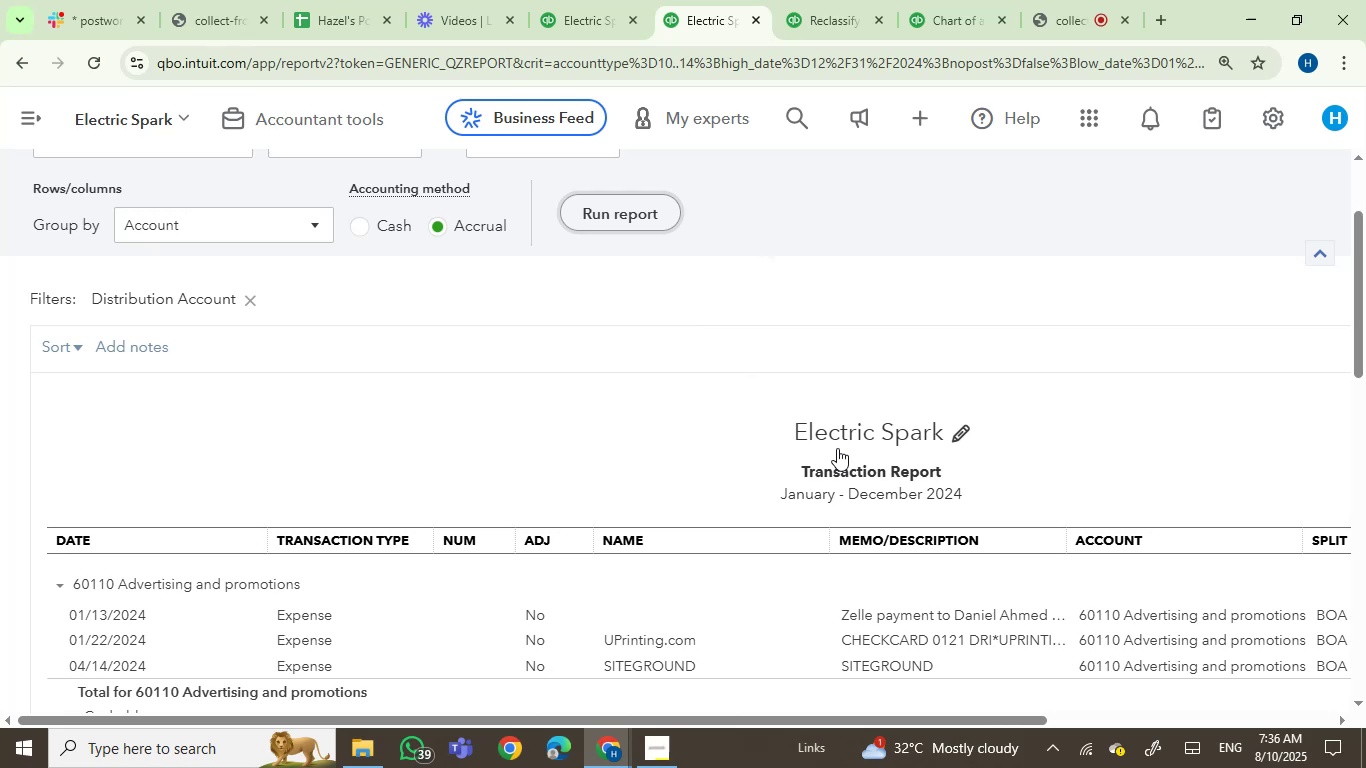 
wait(15.41)
 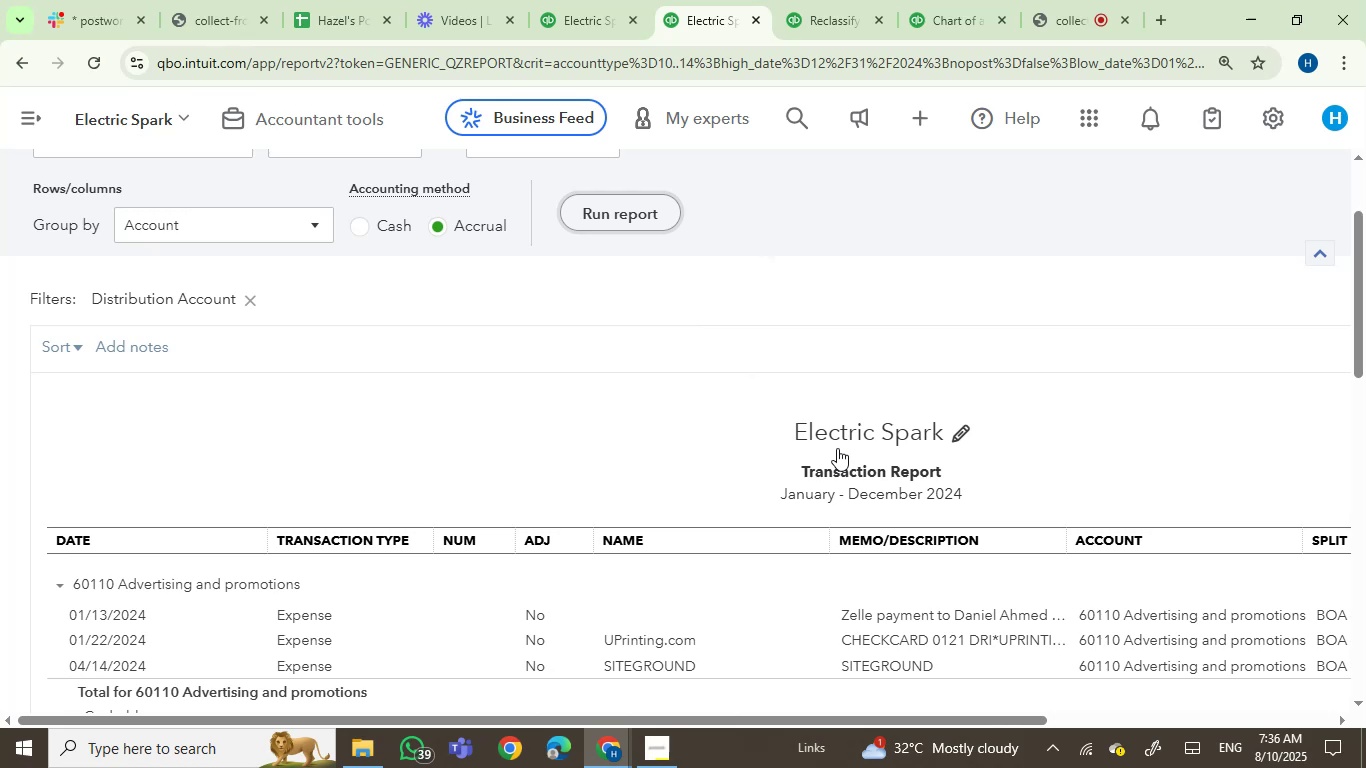 
scroll: coordinate [972, 529], scroll_direction: down, amount: 6.0
 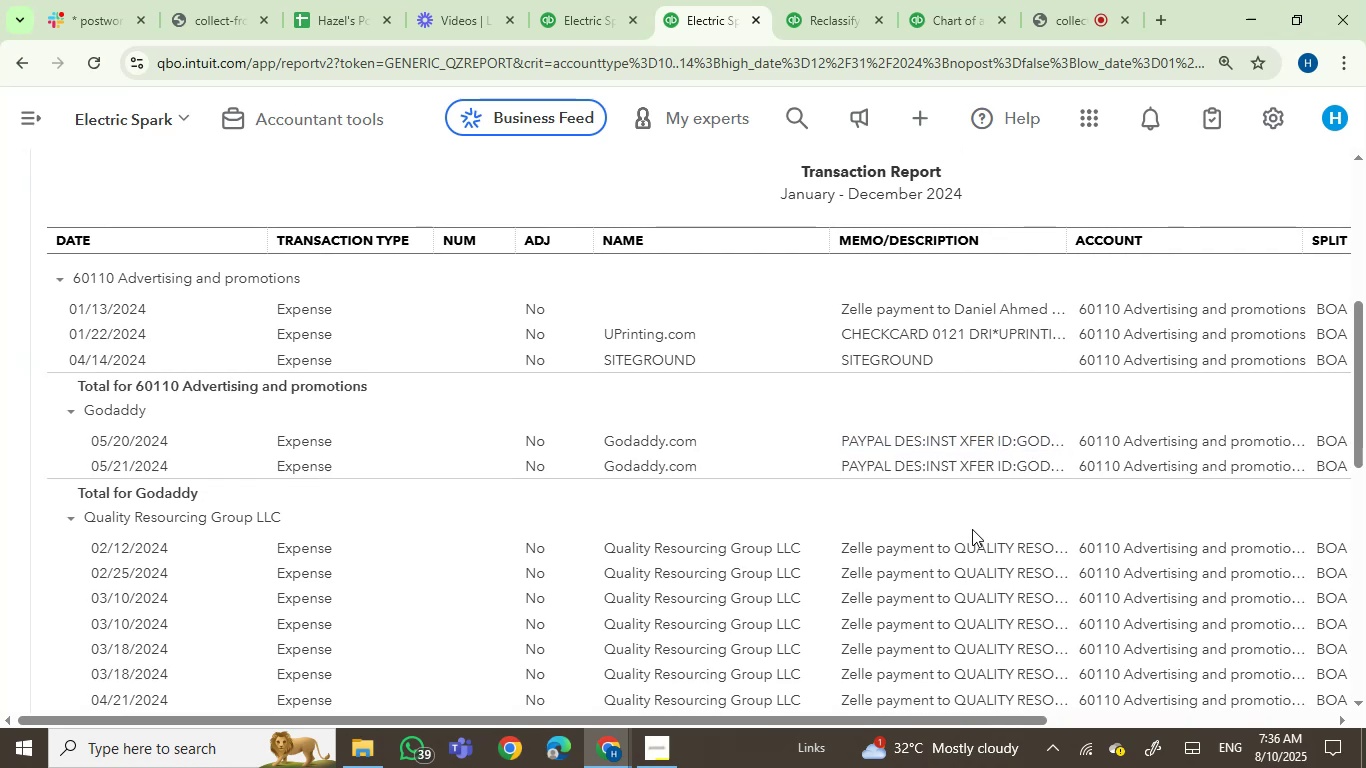 
scroll: coordinate [972, 533], scroll_direction: none, amount: 0.0
 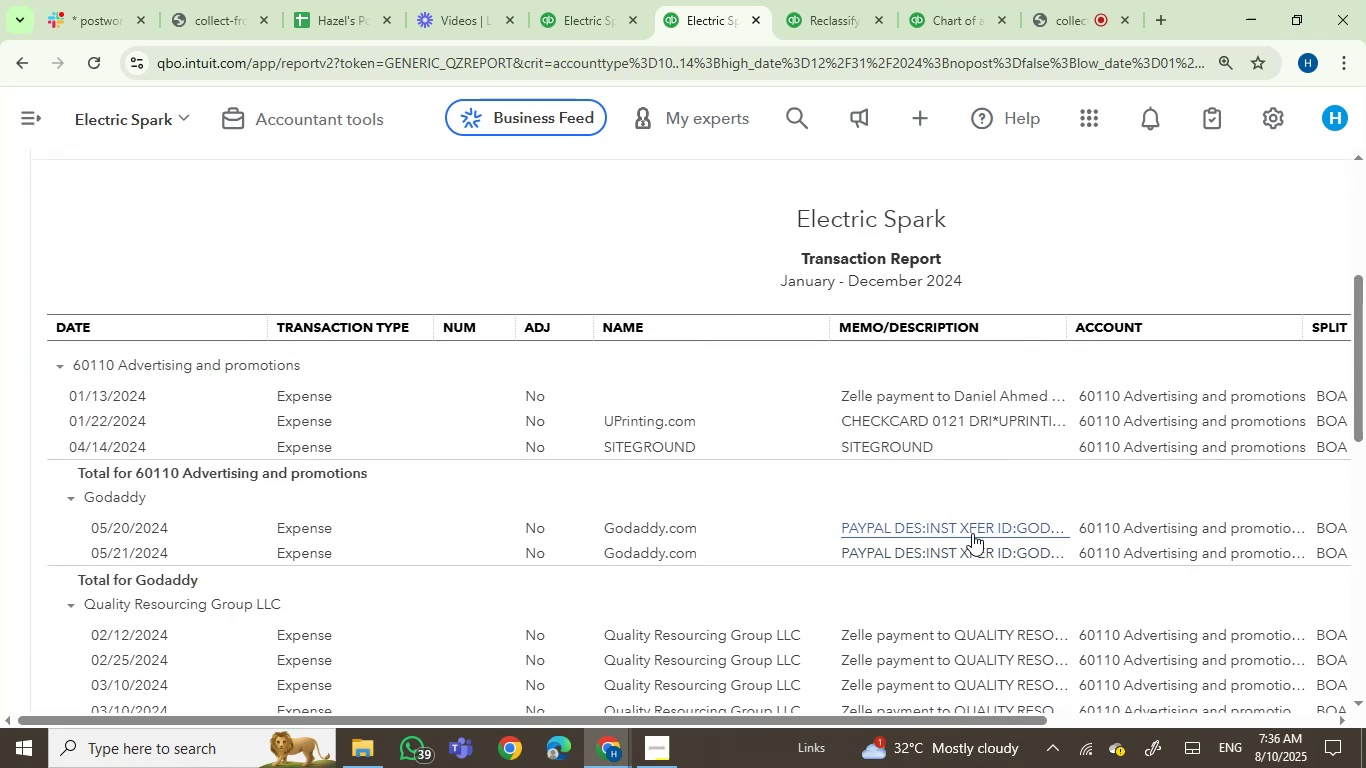 
scroll: coordinate [972, 533], scroll_direction: up, amount: 1.0
 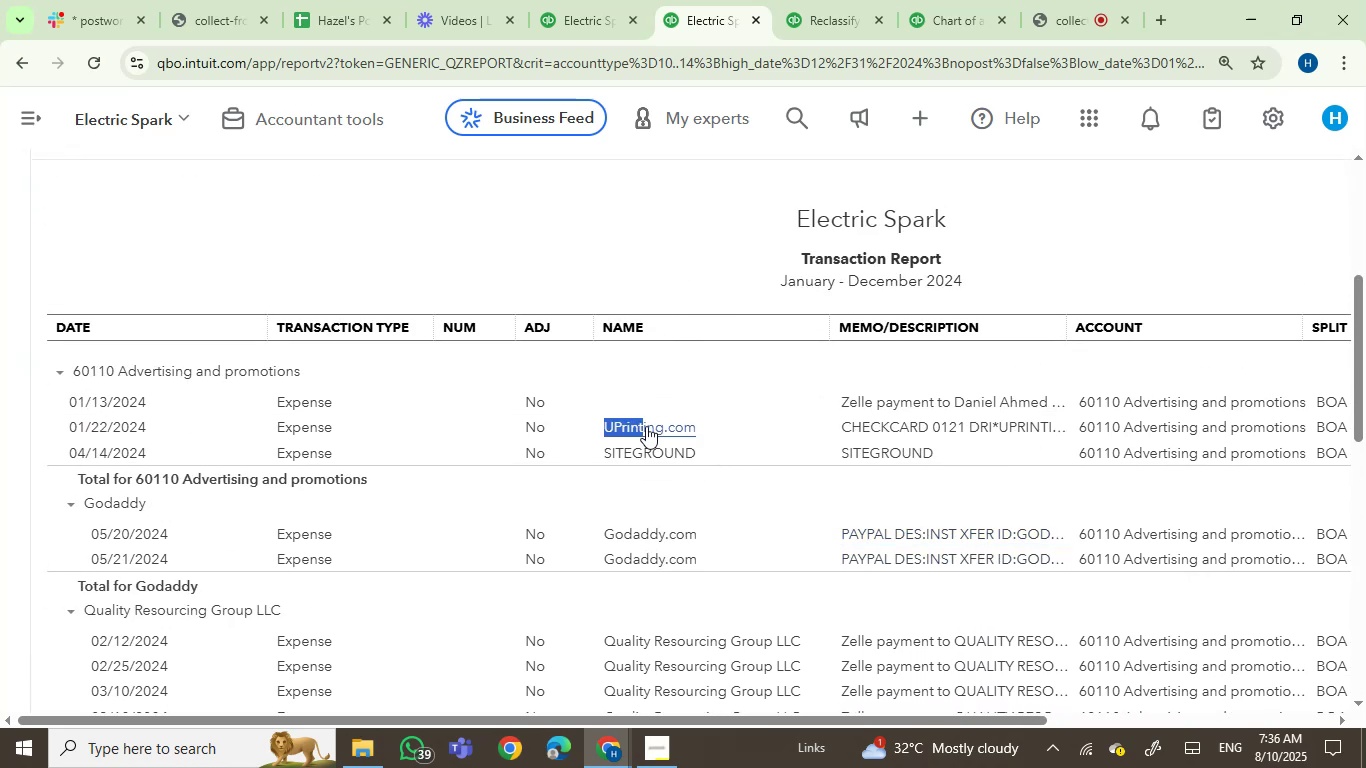 
wait(5.95)
 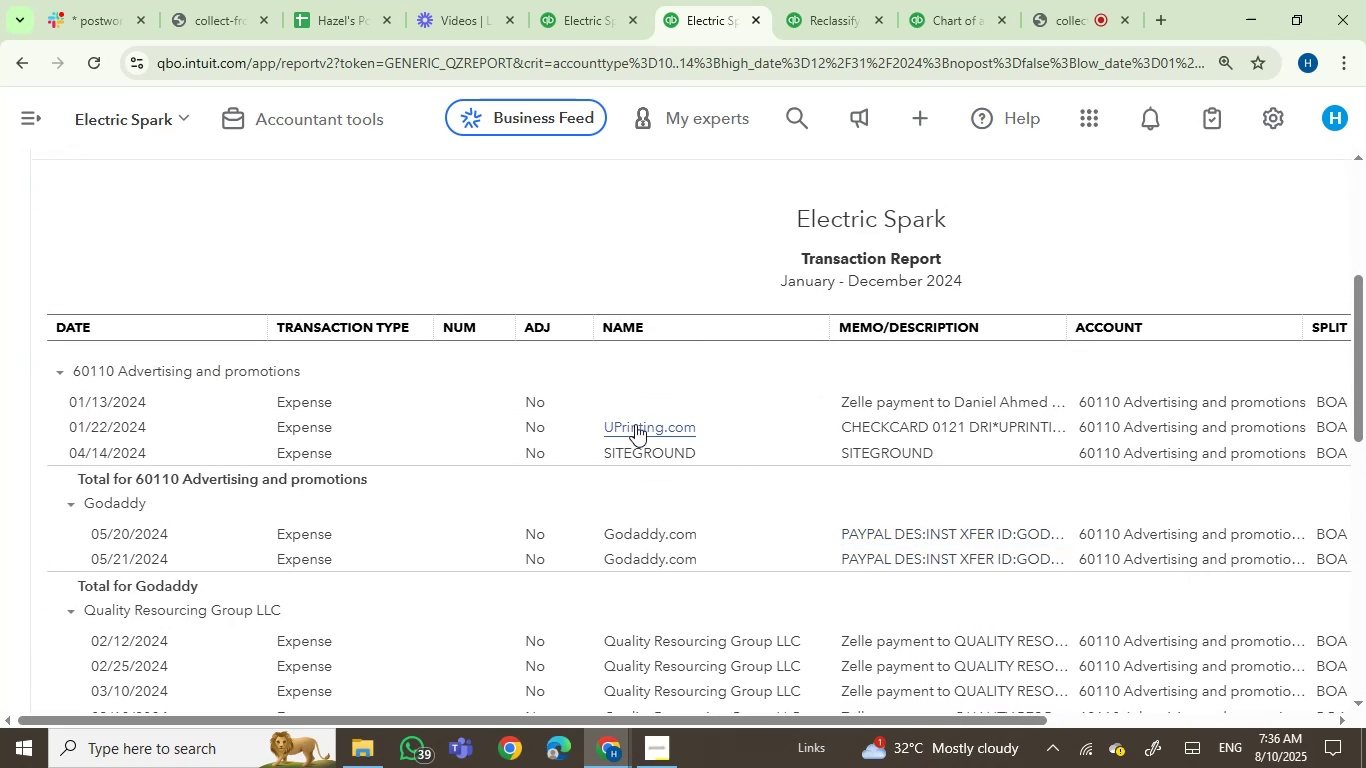 
hold_key(key=ControlLeft, duration=0.76)
 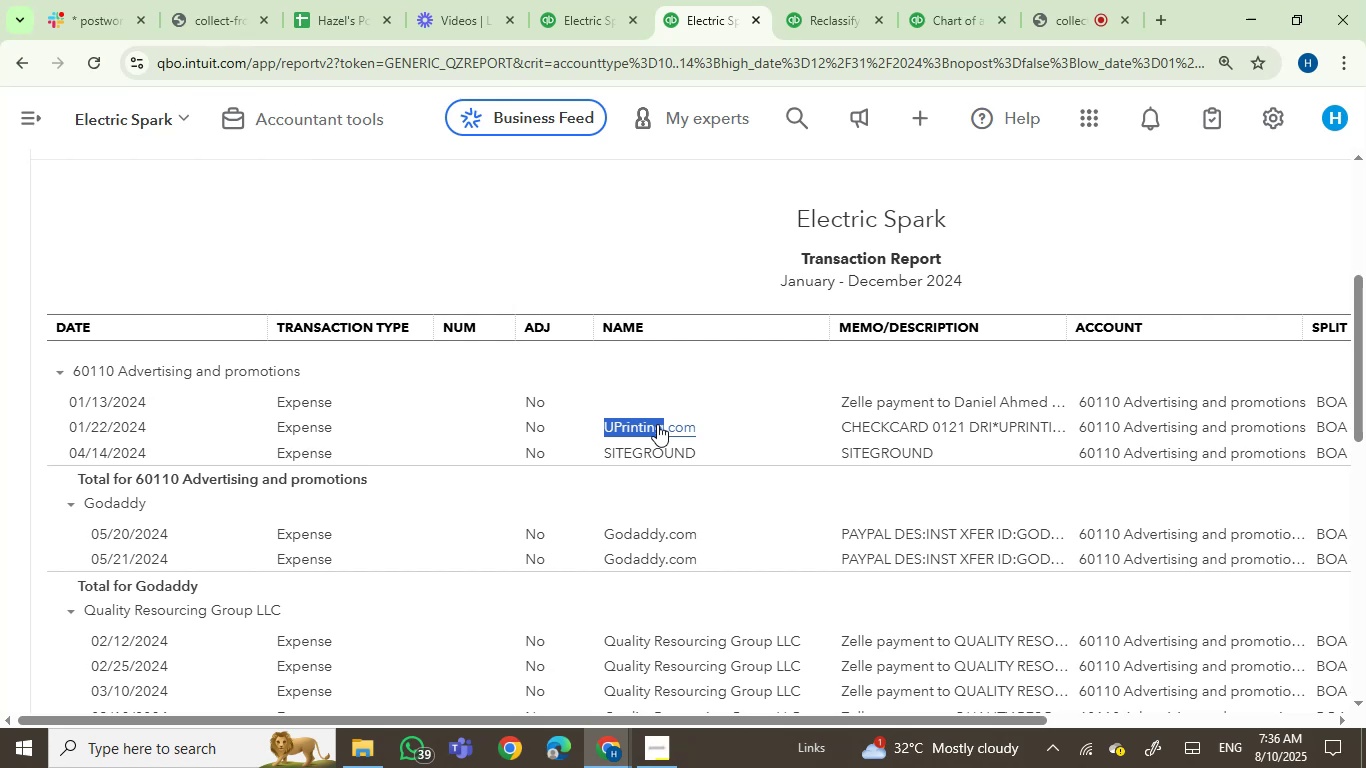 
hold_key(key=C, duration=0.39)
 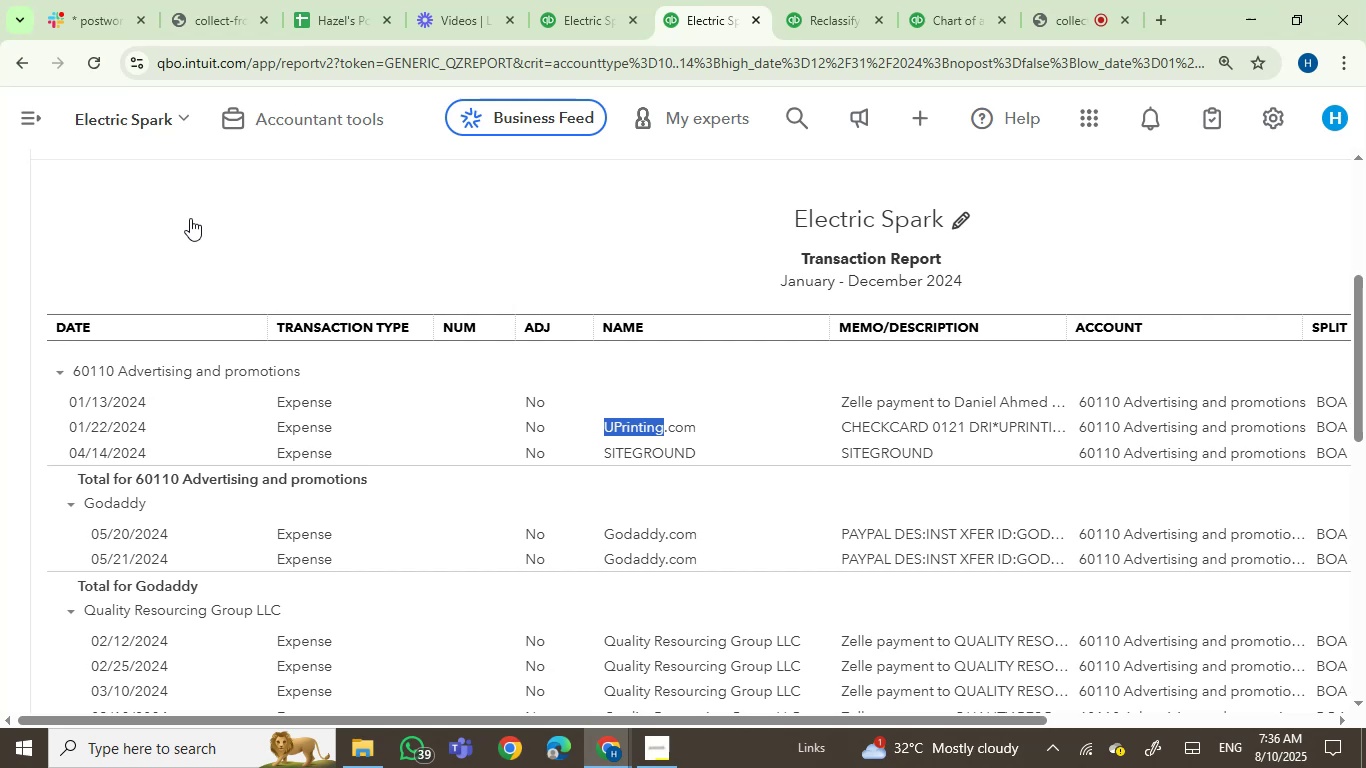 
wait(13.77)
 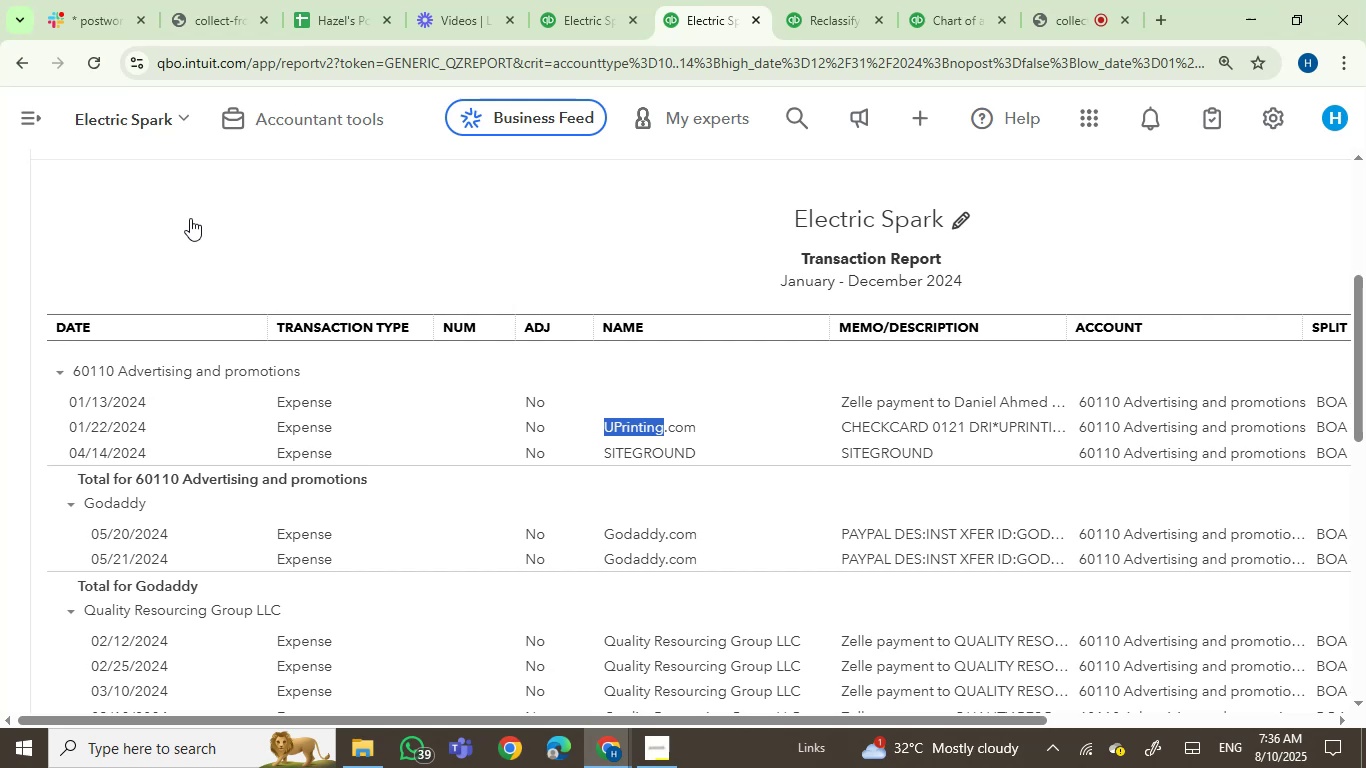 
left_click([565, 11])
 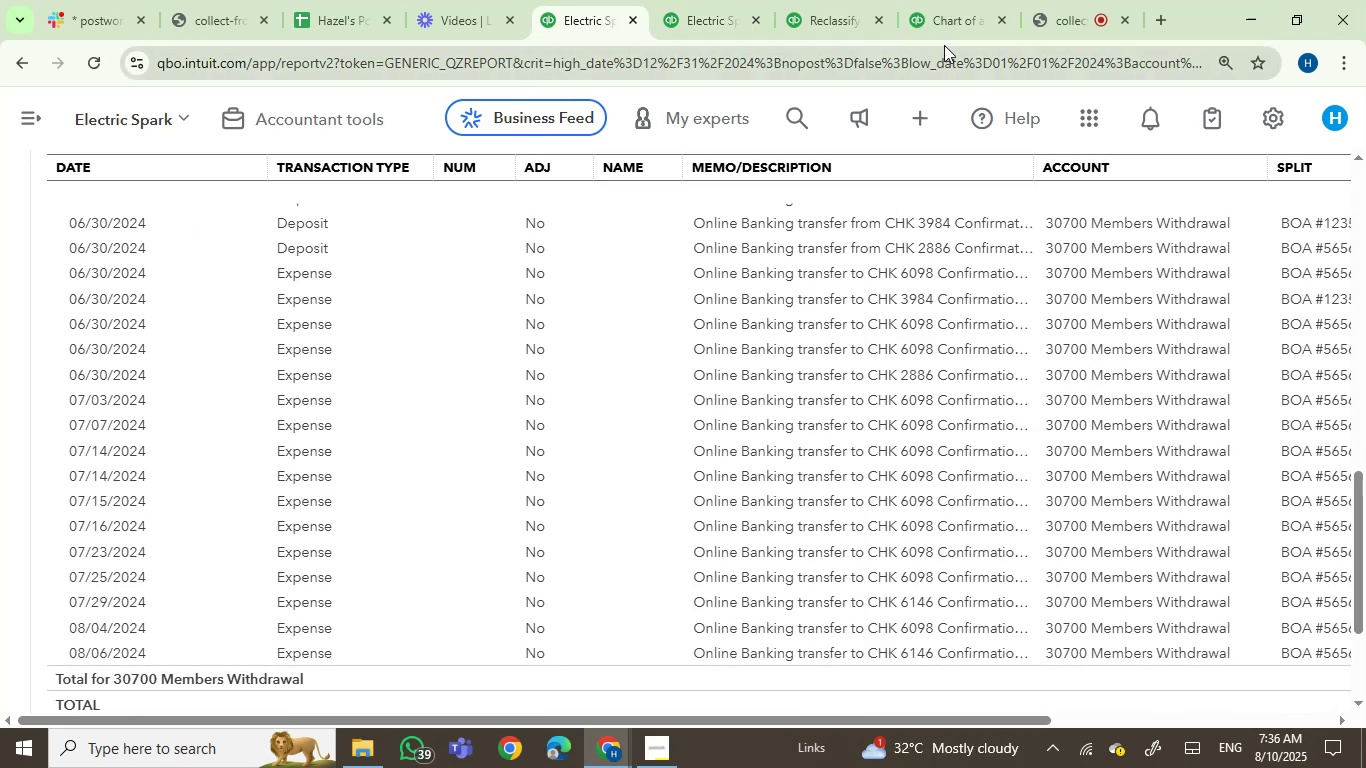 
left_click([944, 25])
 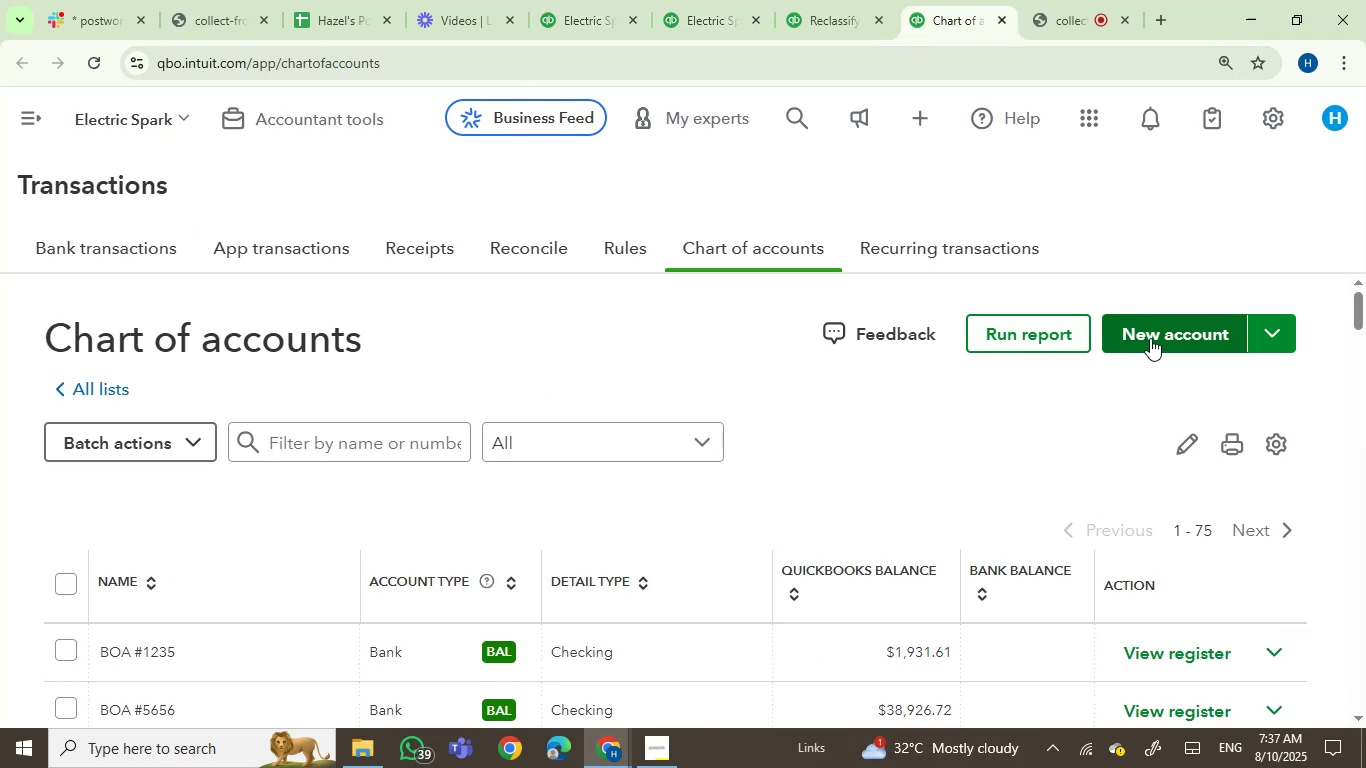 
left_click([1150, 338])
 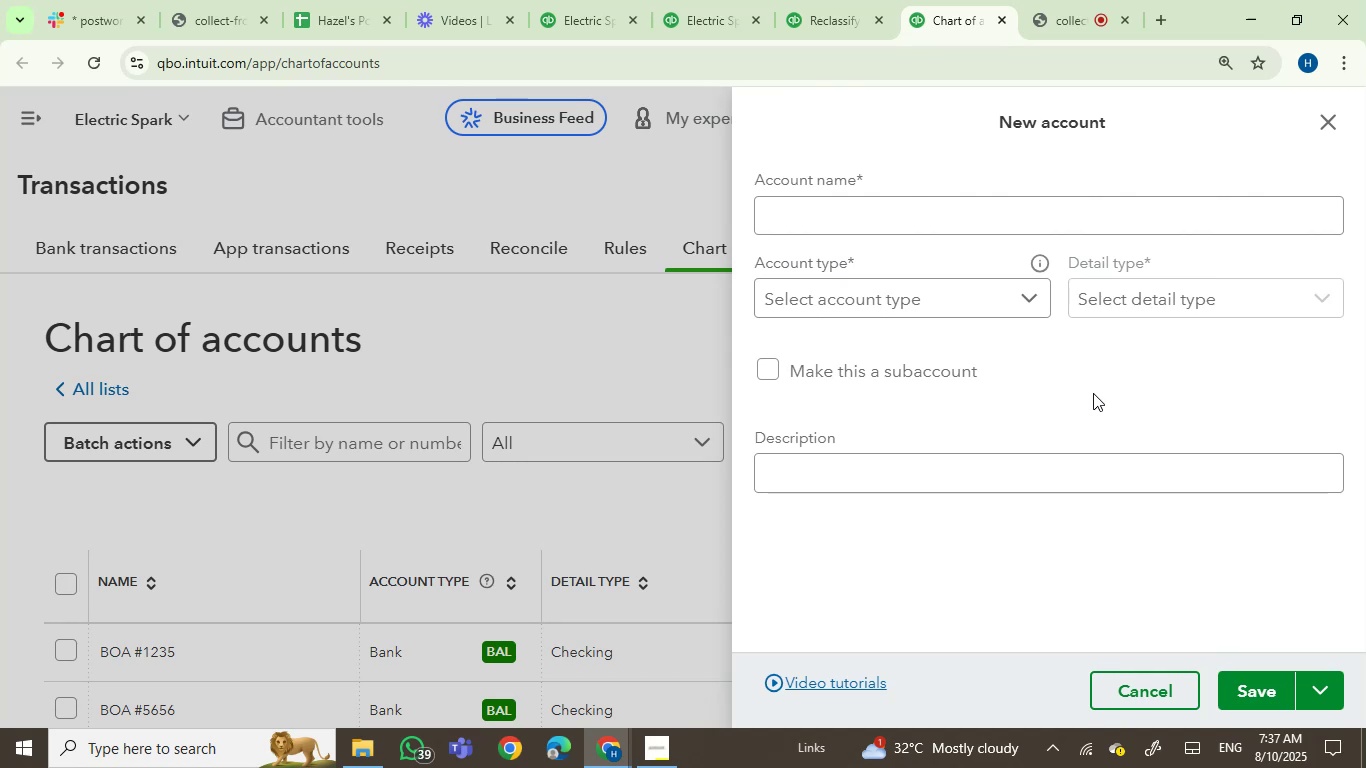 
wait(9.14)
 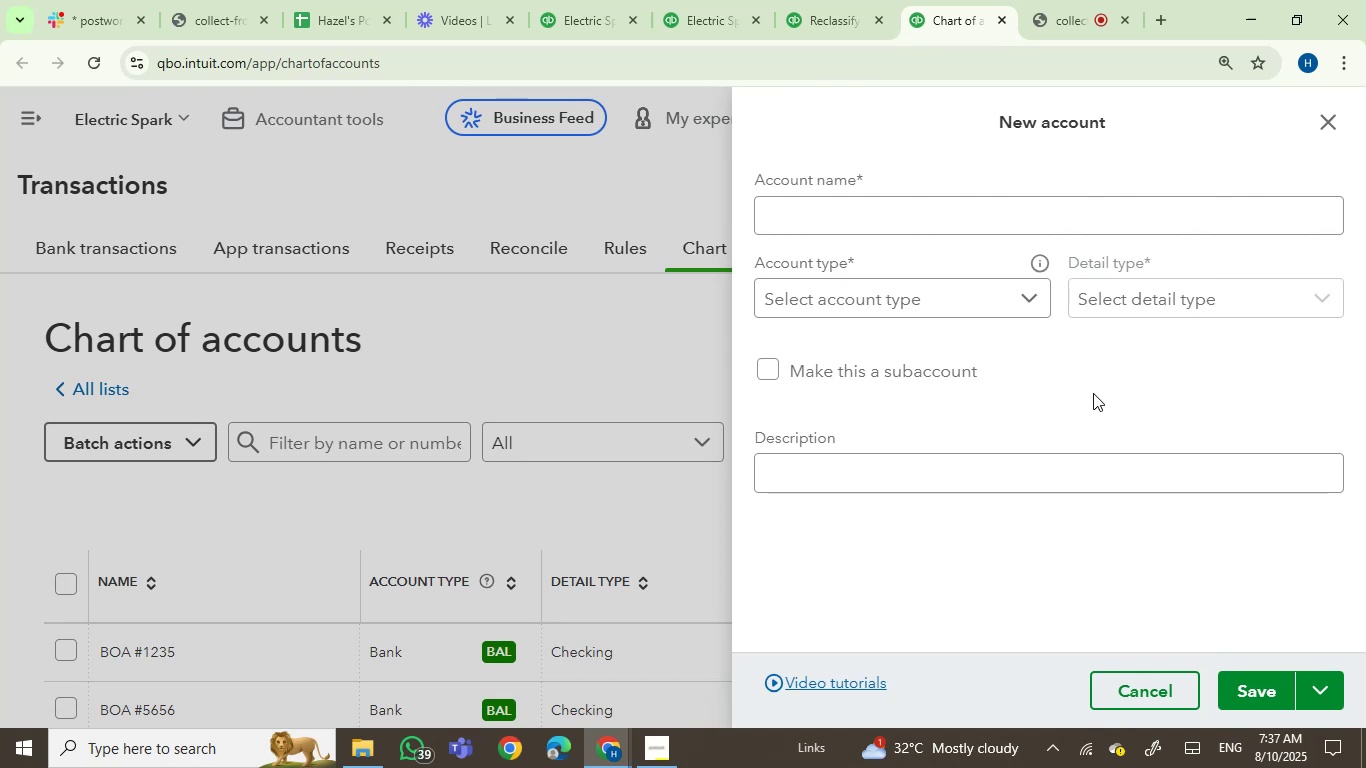 
key(Control+V)
 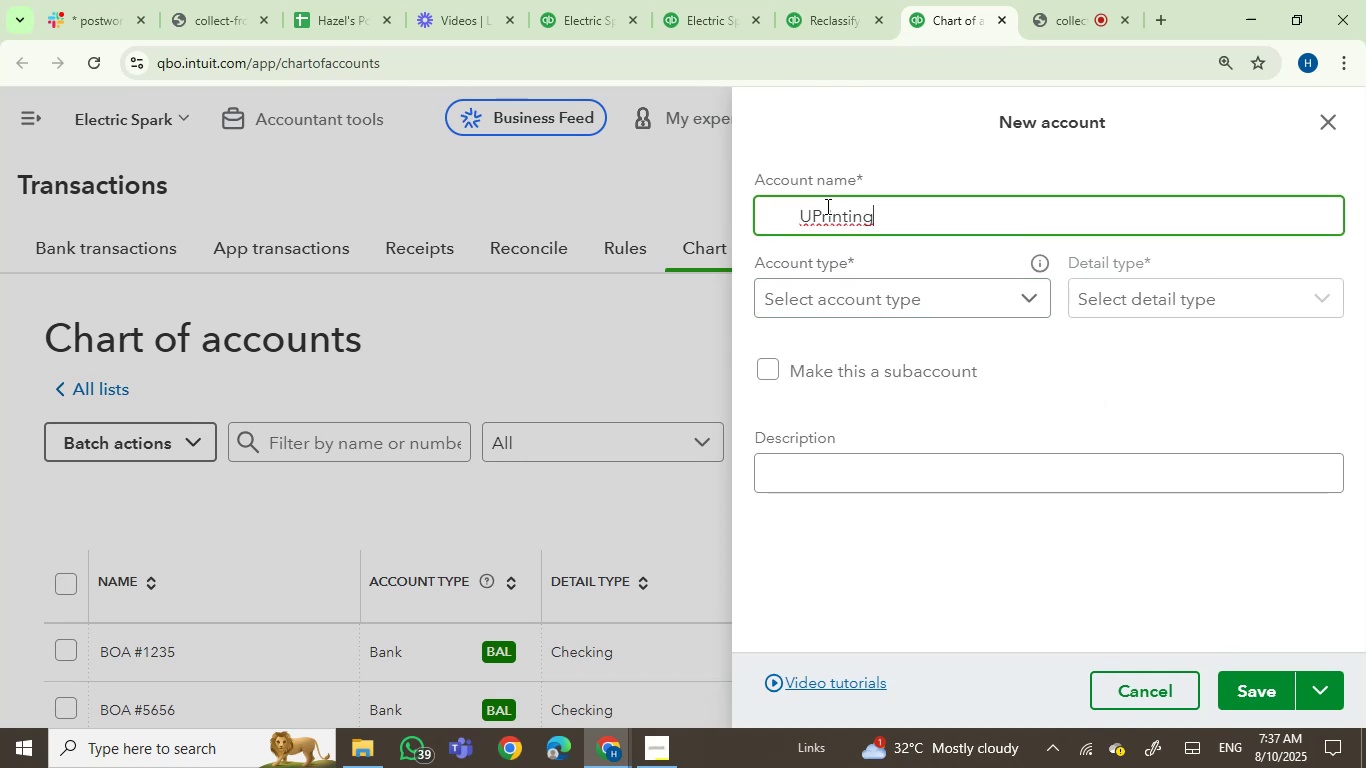 
left_click([802, 213])
 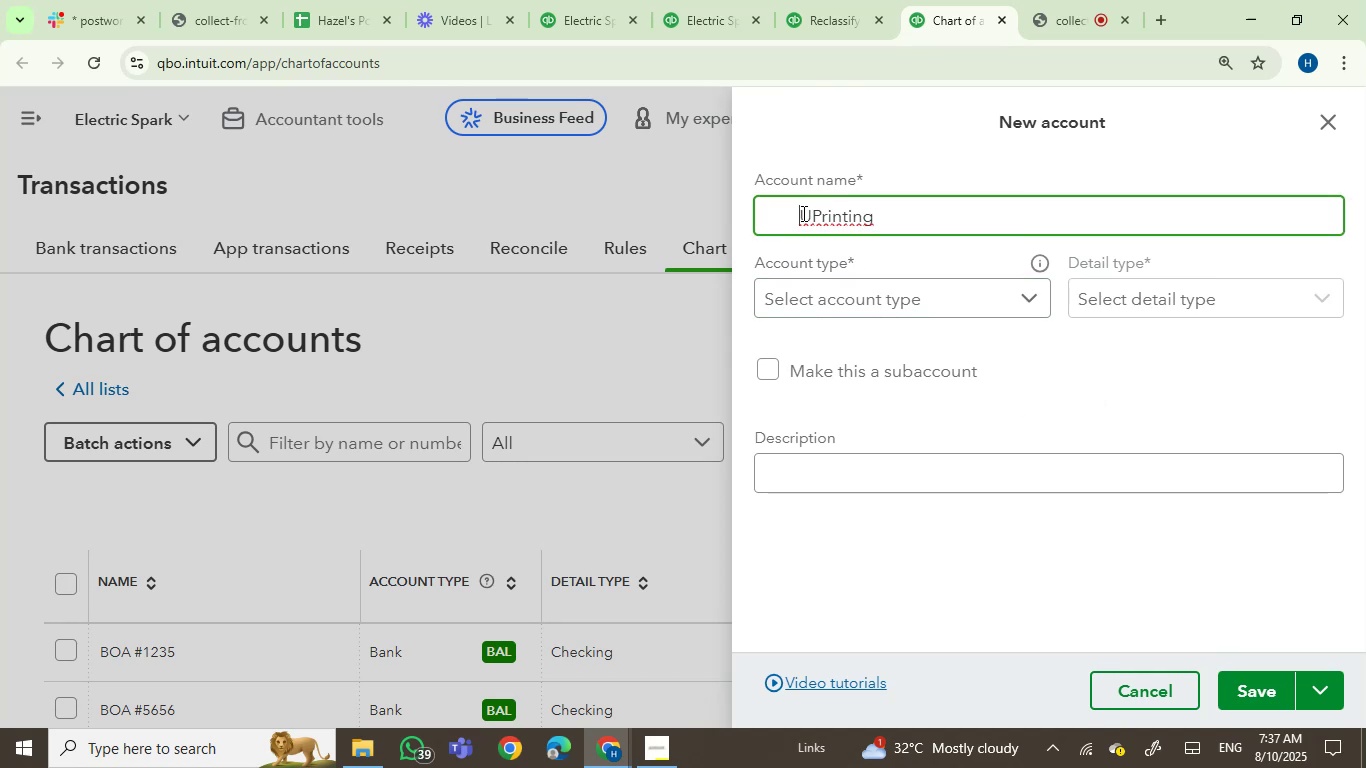 
key(Backspace)
 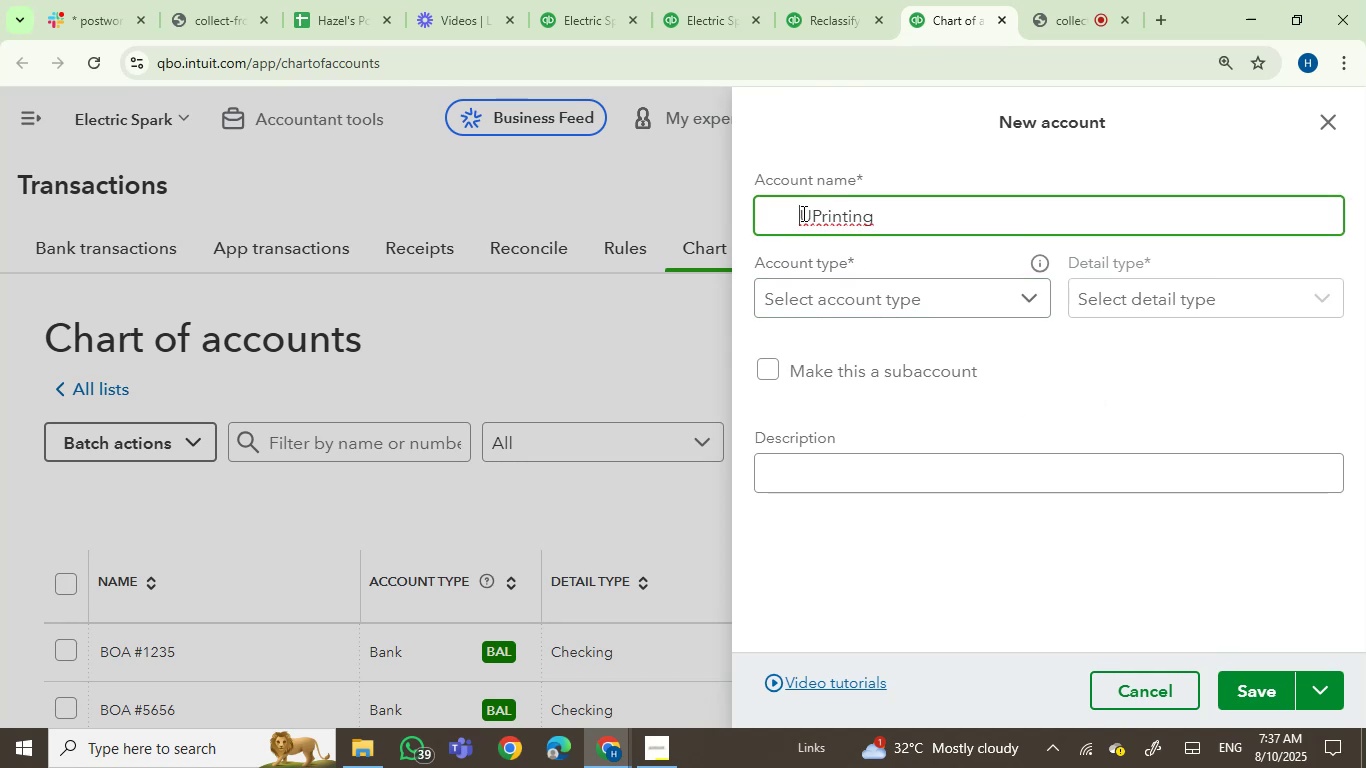 
key(Backspace)
 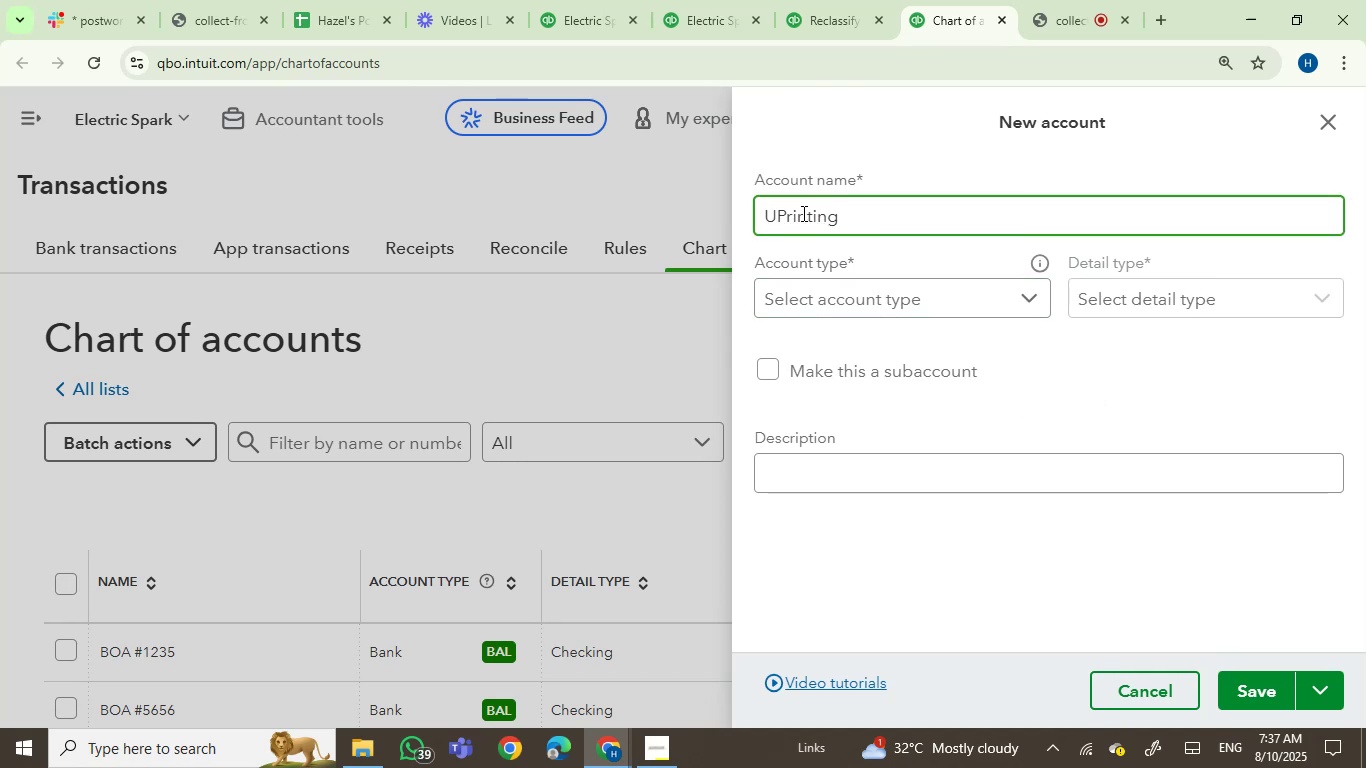 
key(Backspace)
 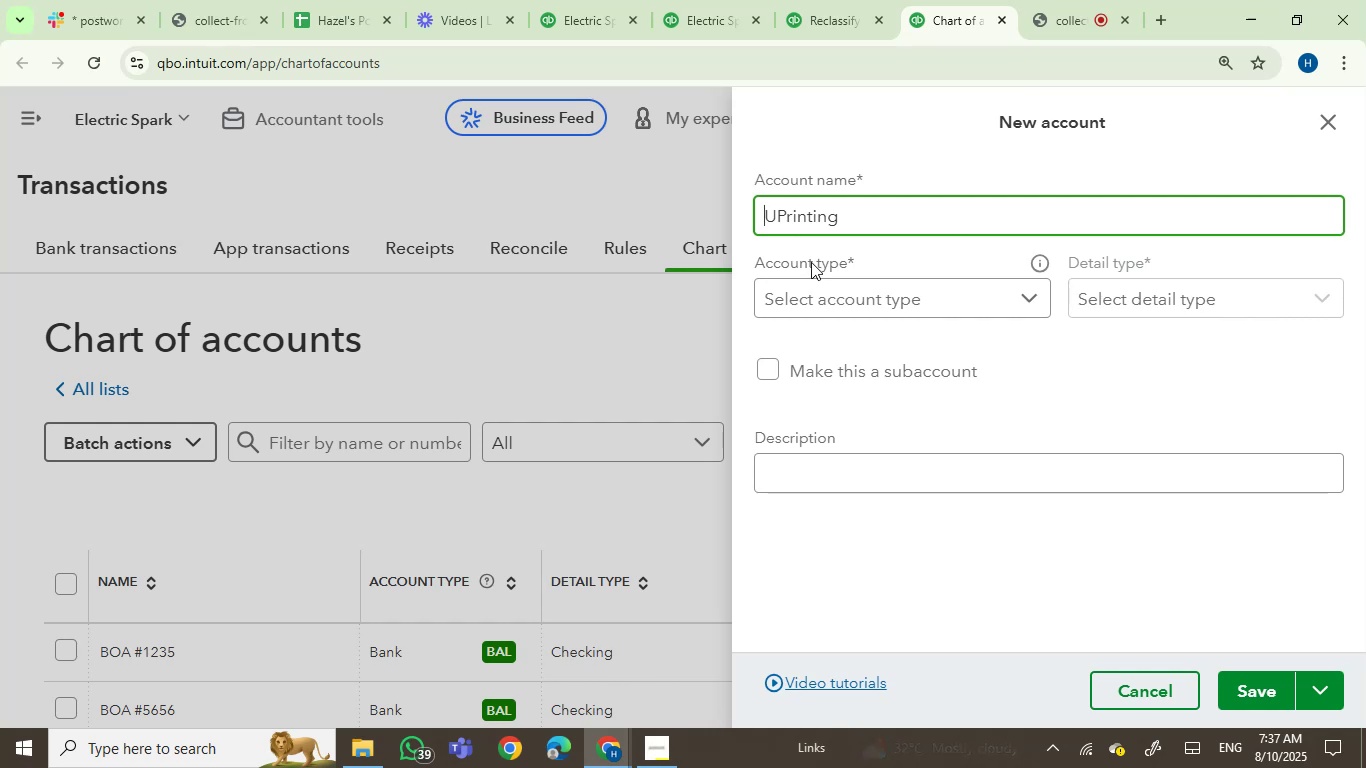 
left_click([818, 284])
 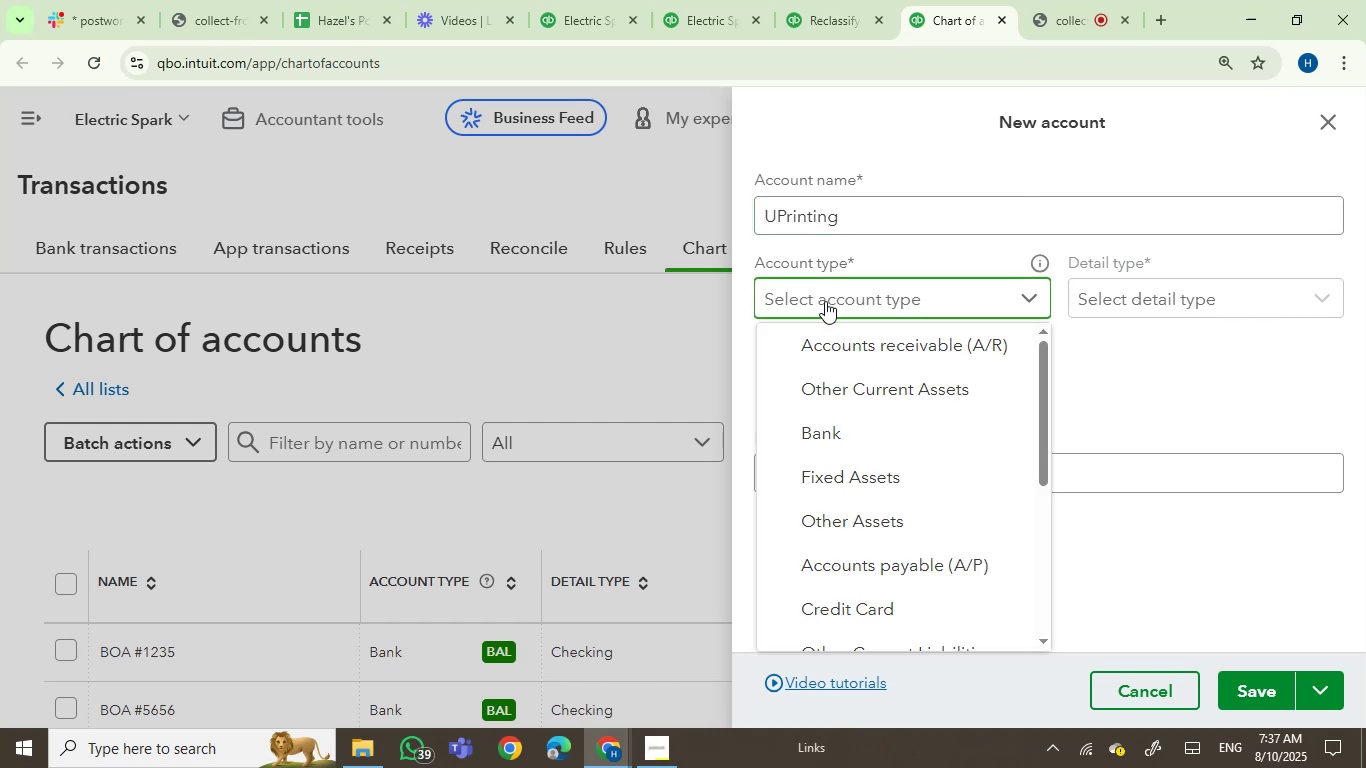 
scroll: coordinate [883, 507], scroll_direction: down, amount: 4.0
 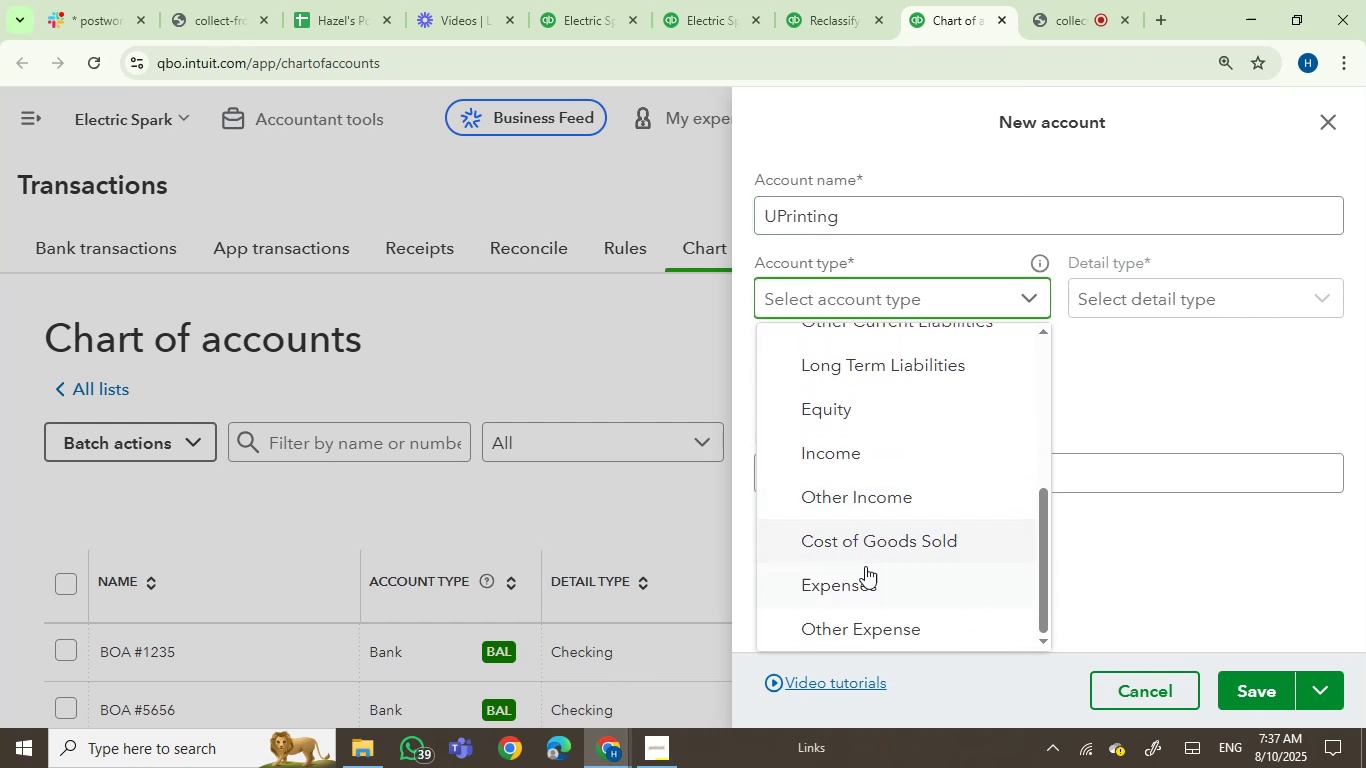 
left_click([865, 586])
 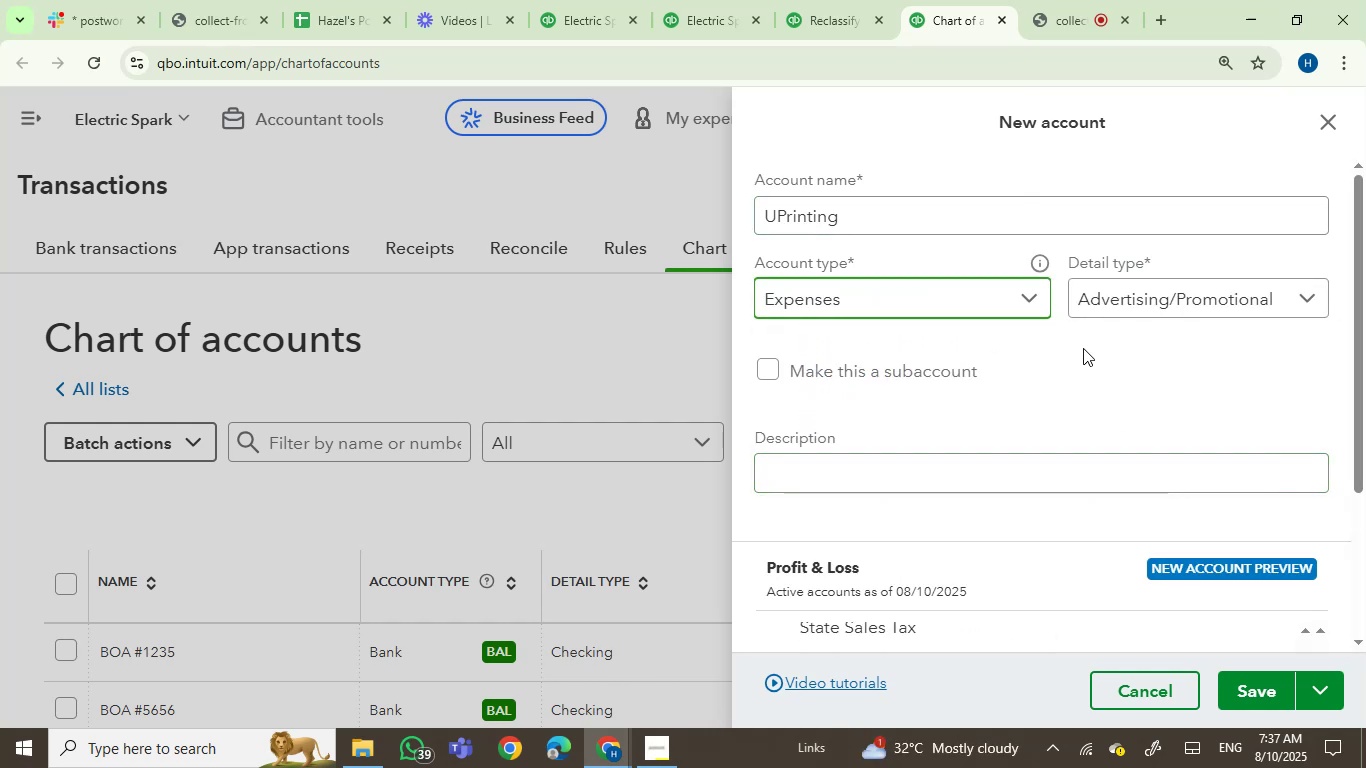 
wait(9.86)
 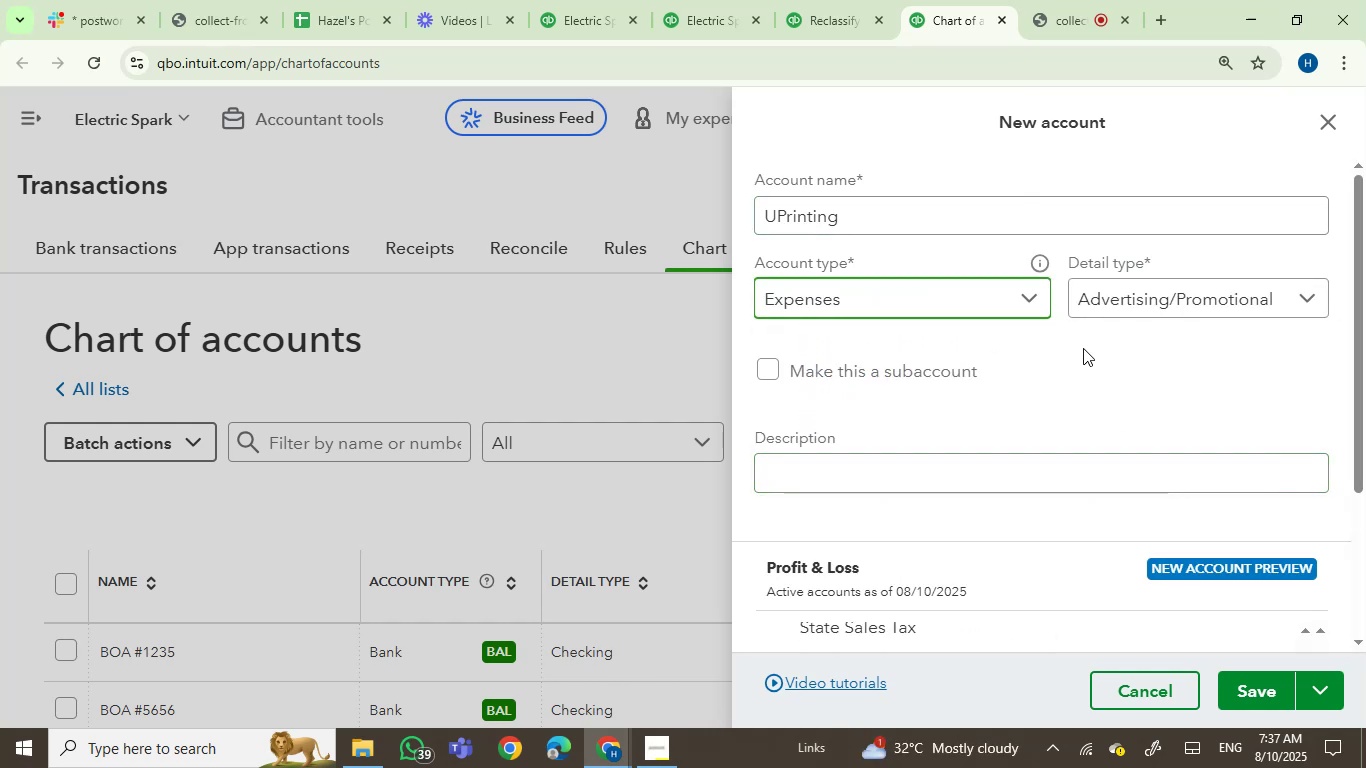 
left_click([775, 364])
 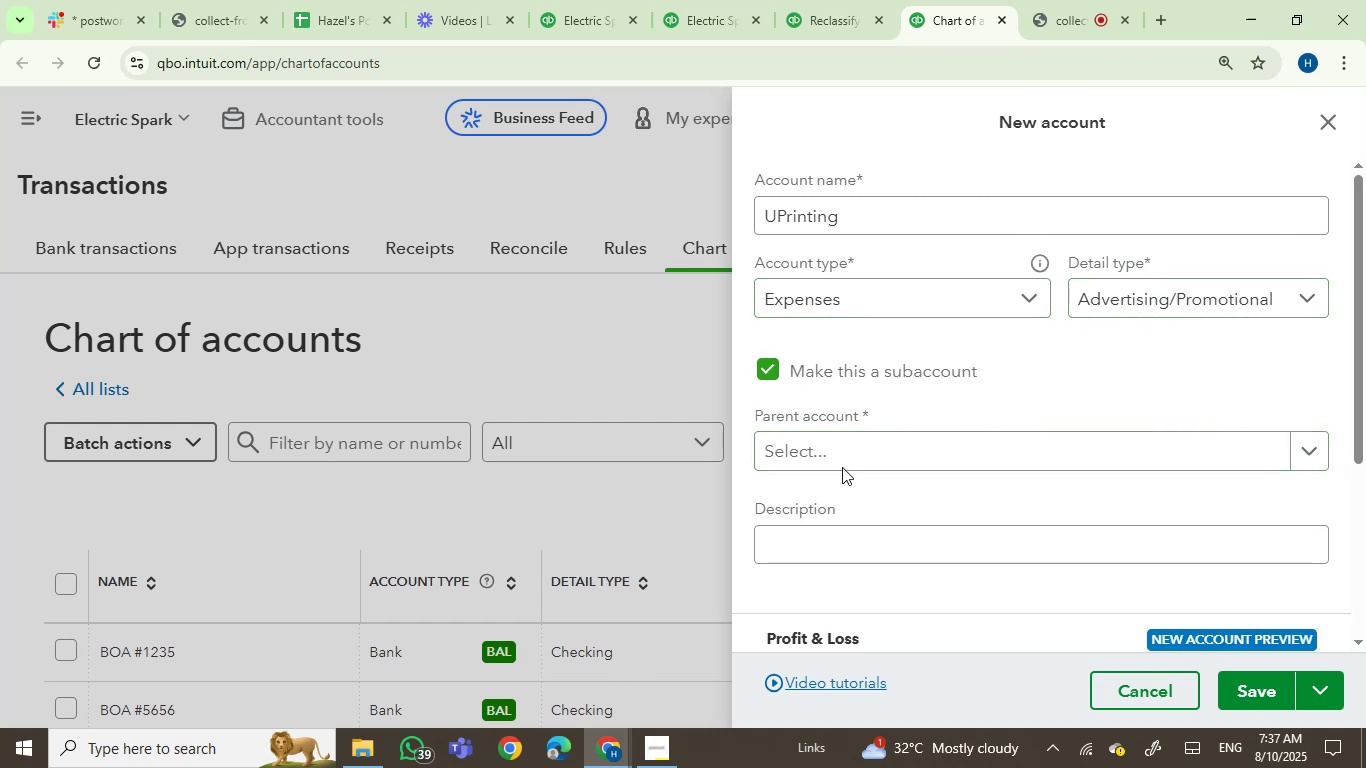 
left_click([849, 458])
 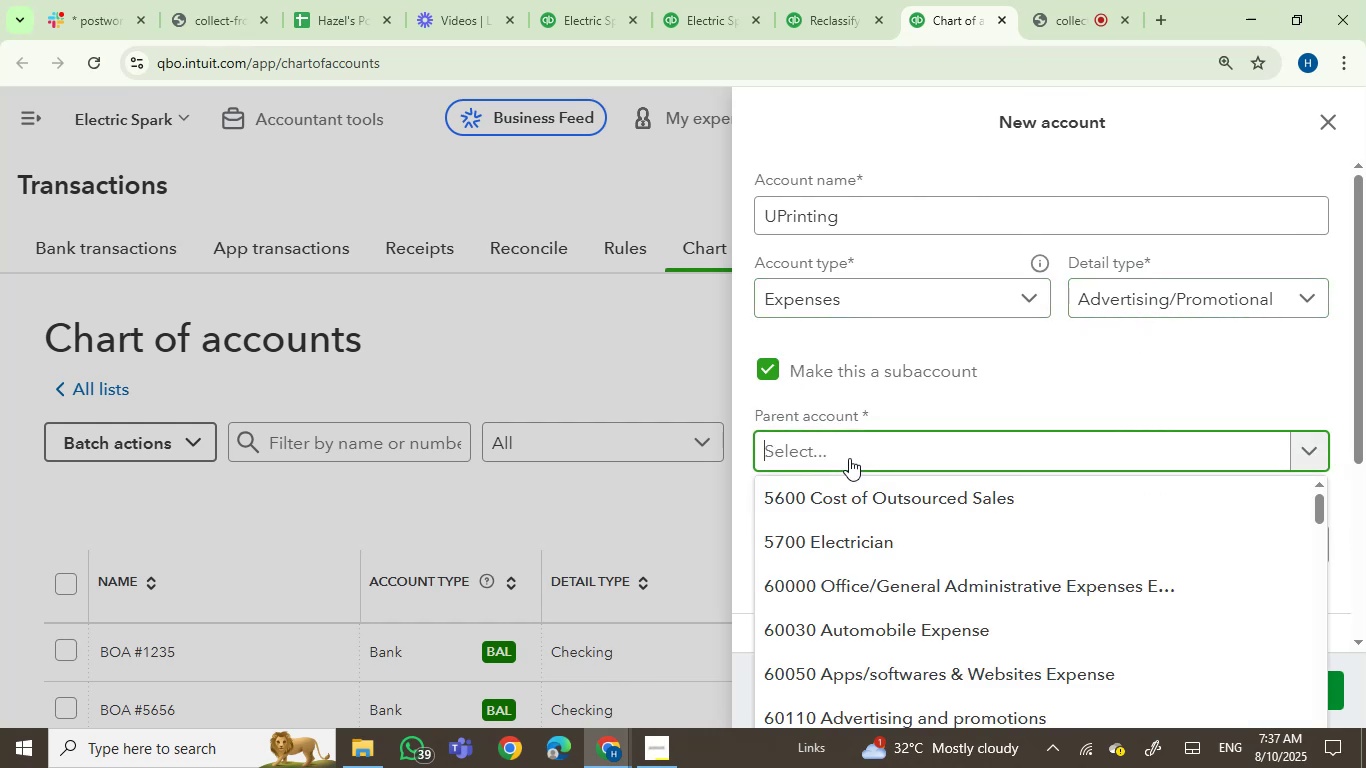 
wait(6.29)
 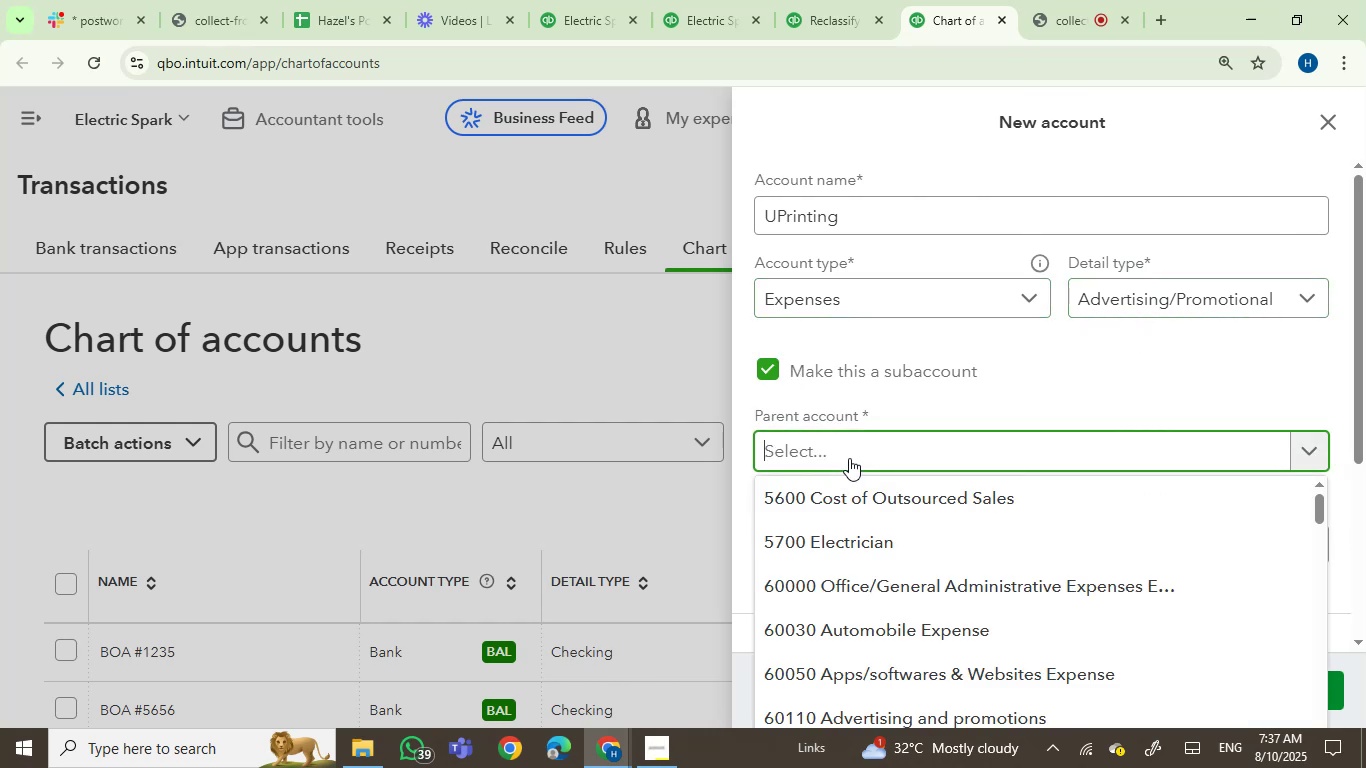 
type(ad)
 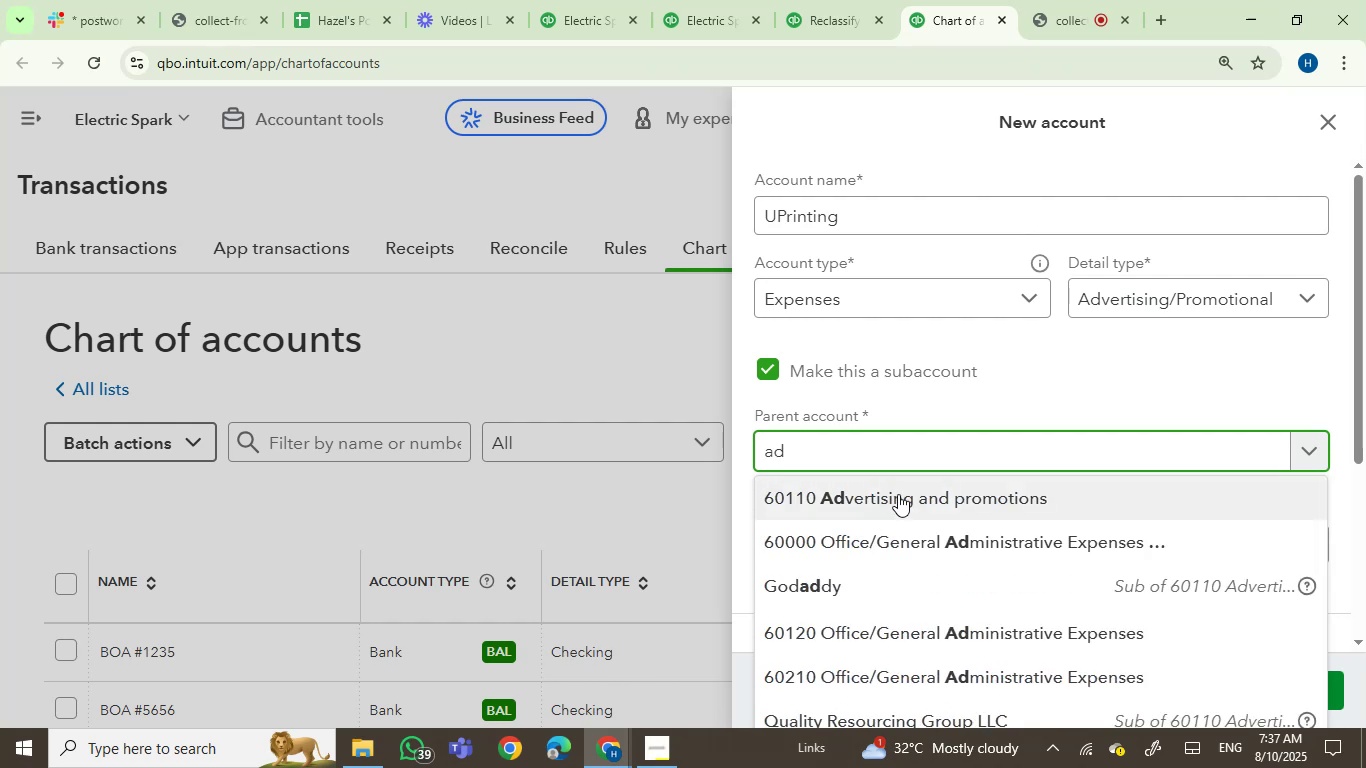 
left_click([898, 500])
 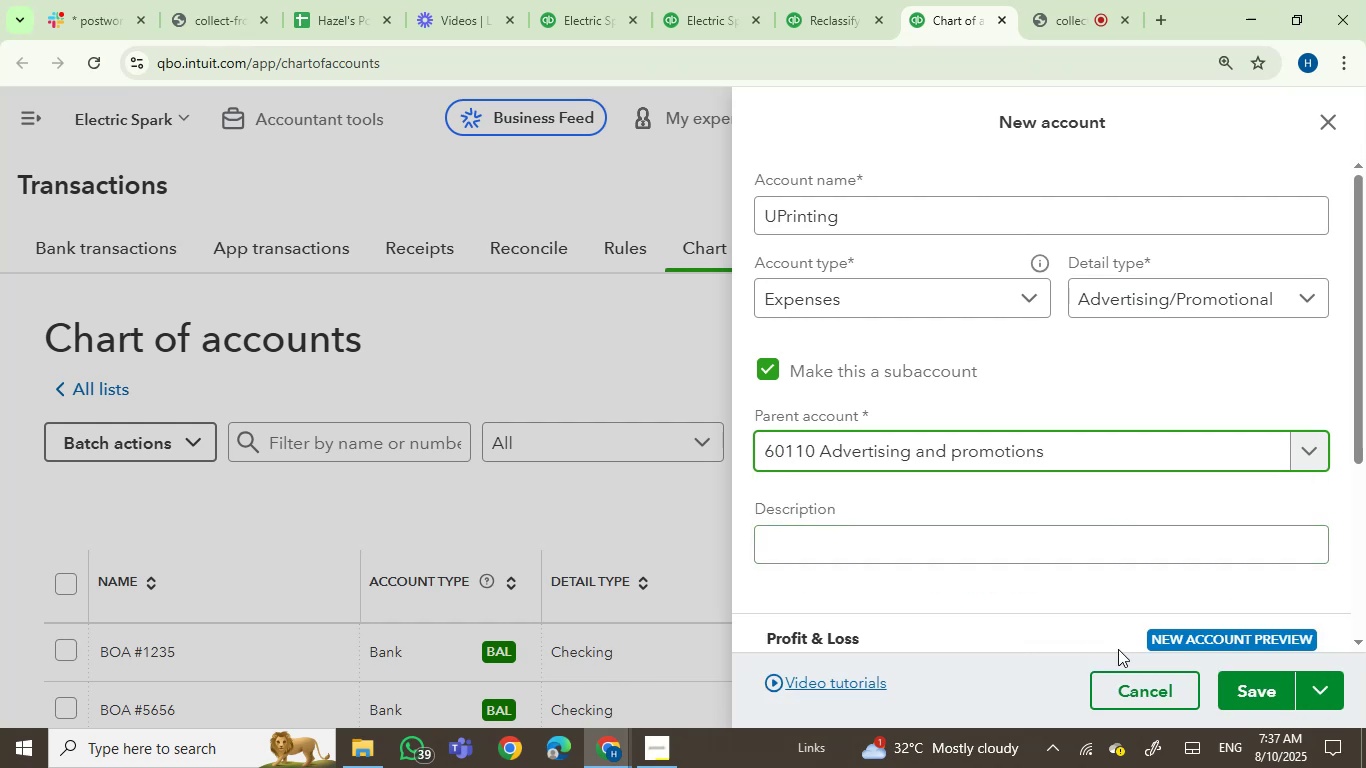 
left_click([1241, 694])
 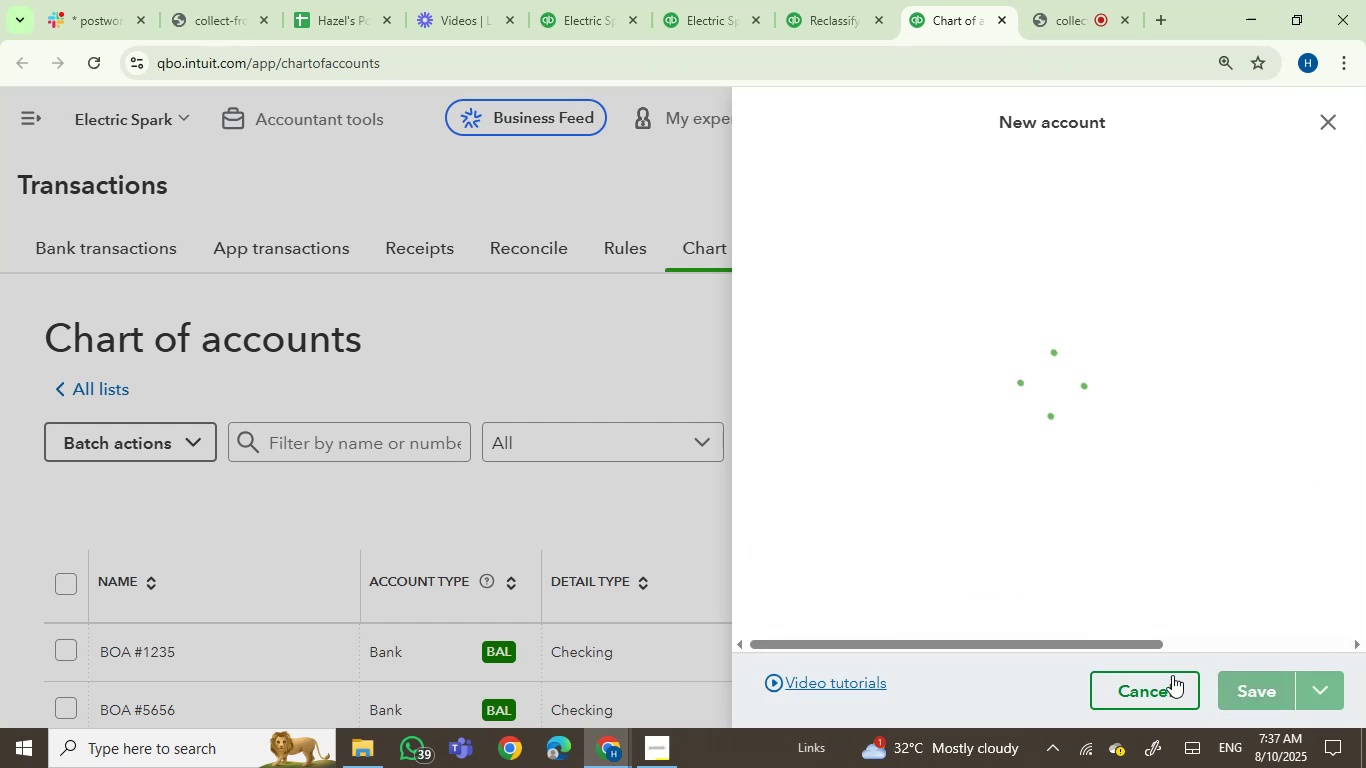 
mouse_move([1010, 604])
 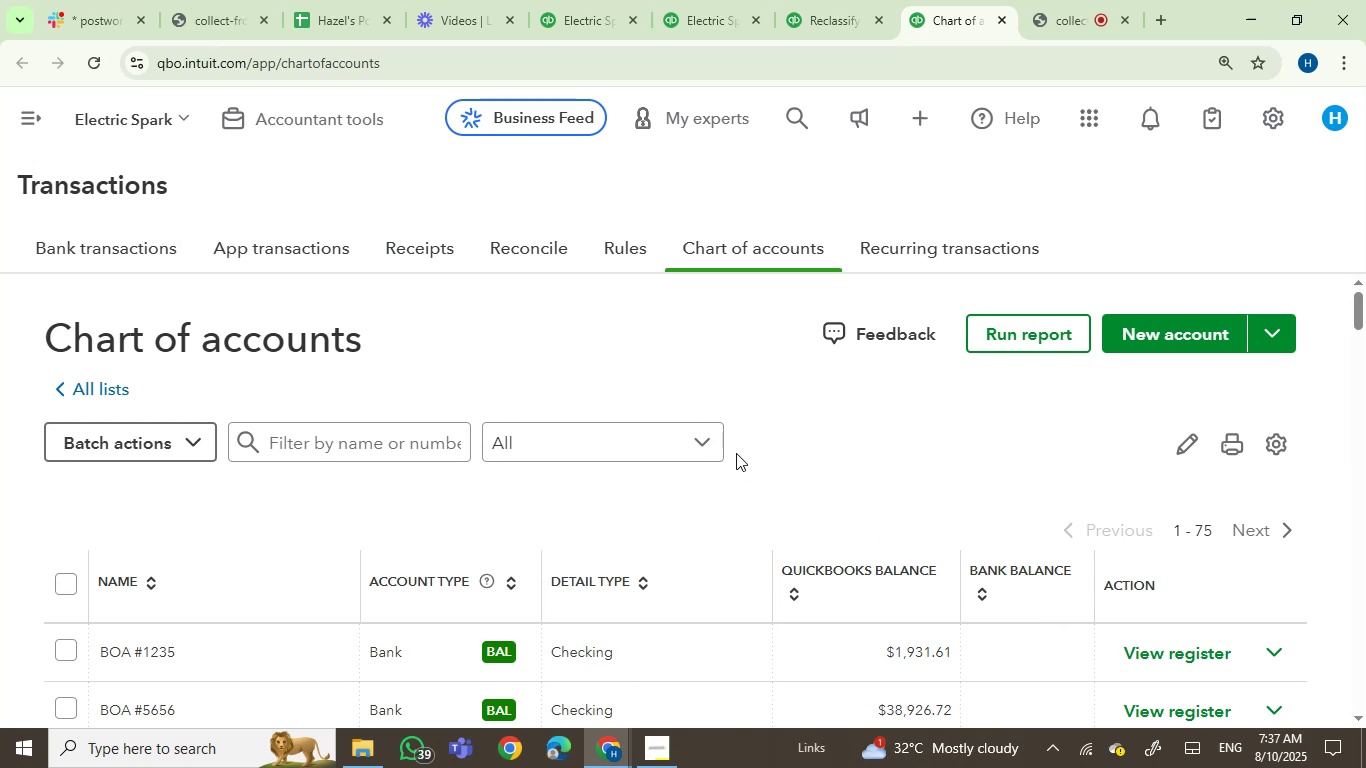 
wait(6.95)
 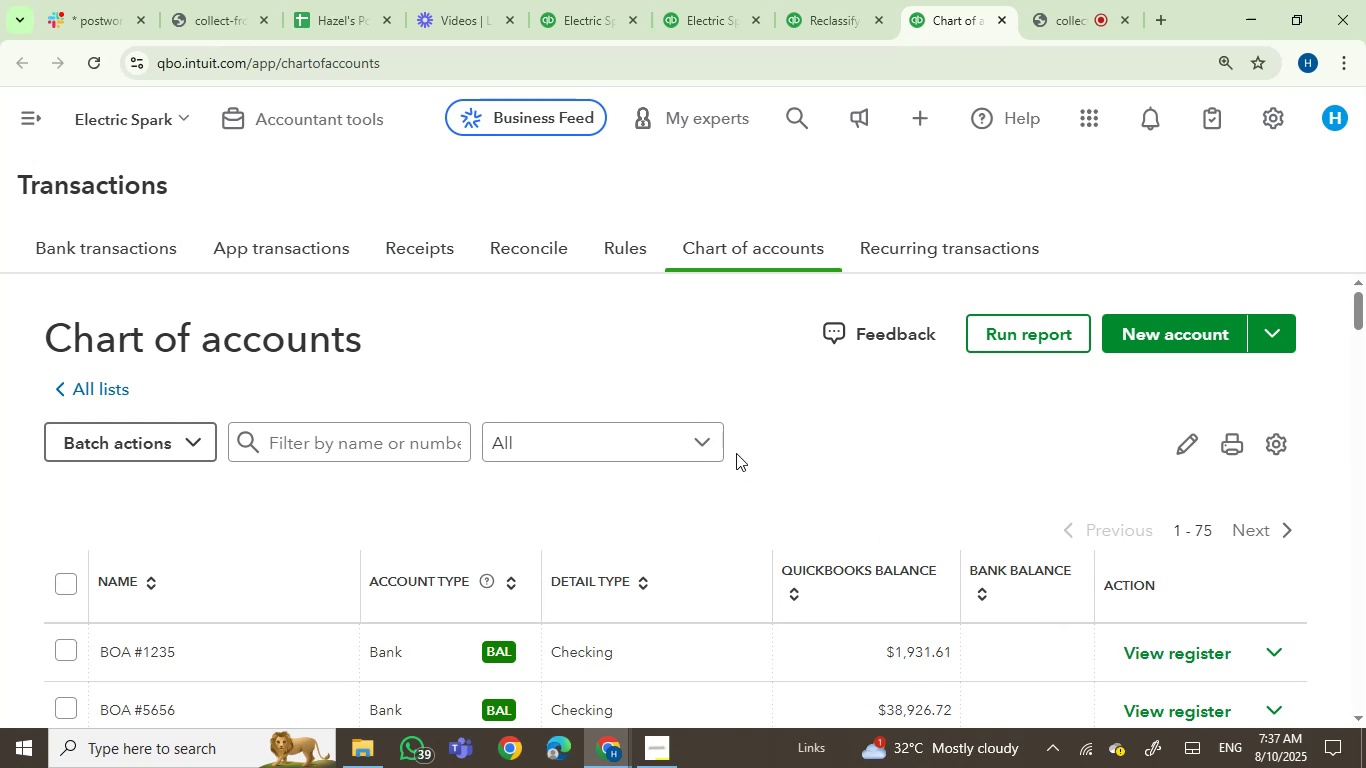 
left_click([807, 0])
 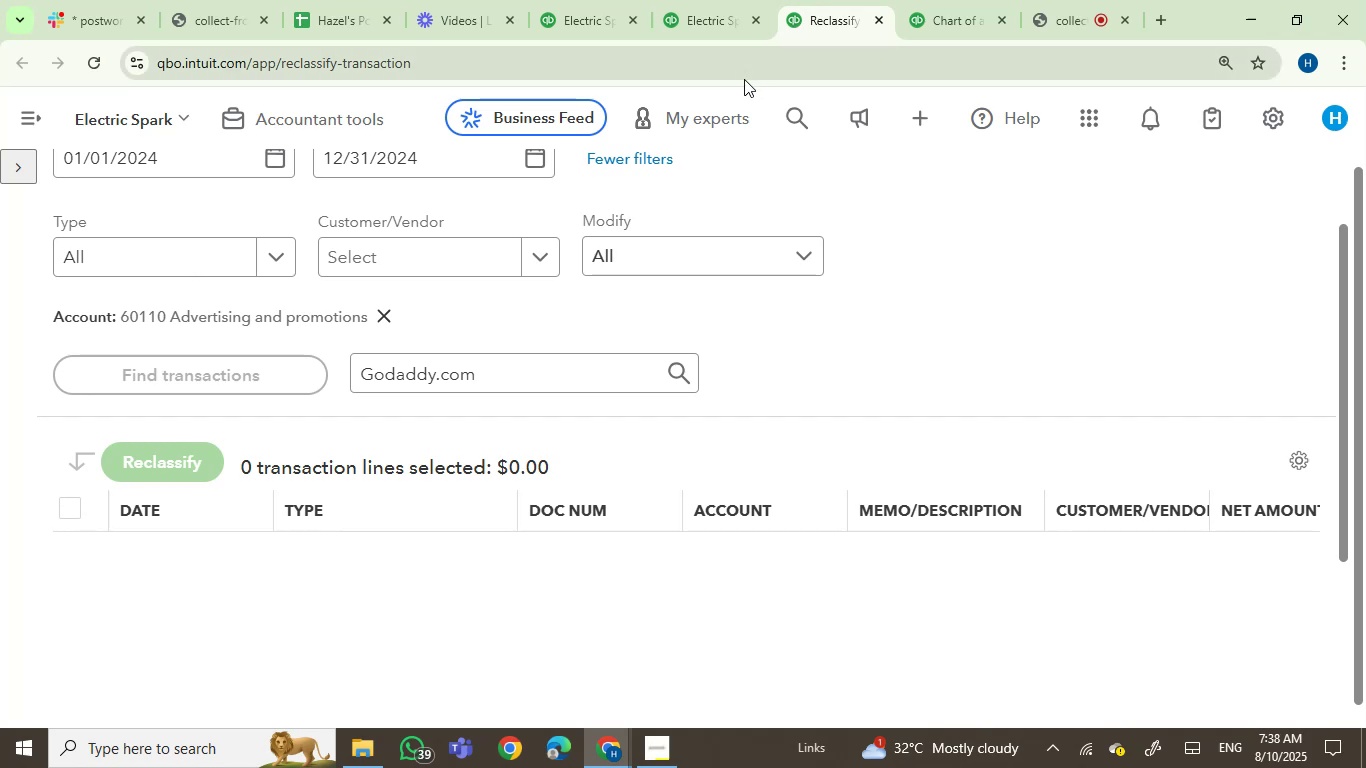 
wait(23.87)
 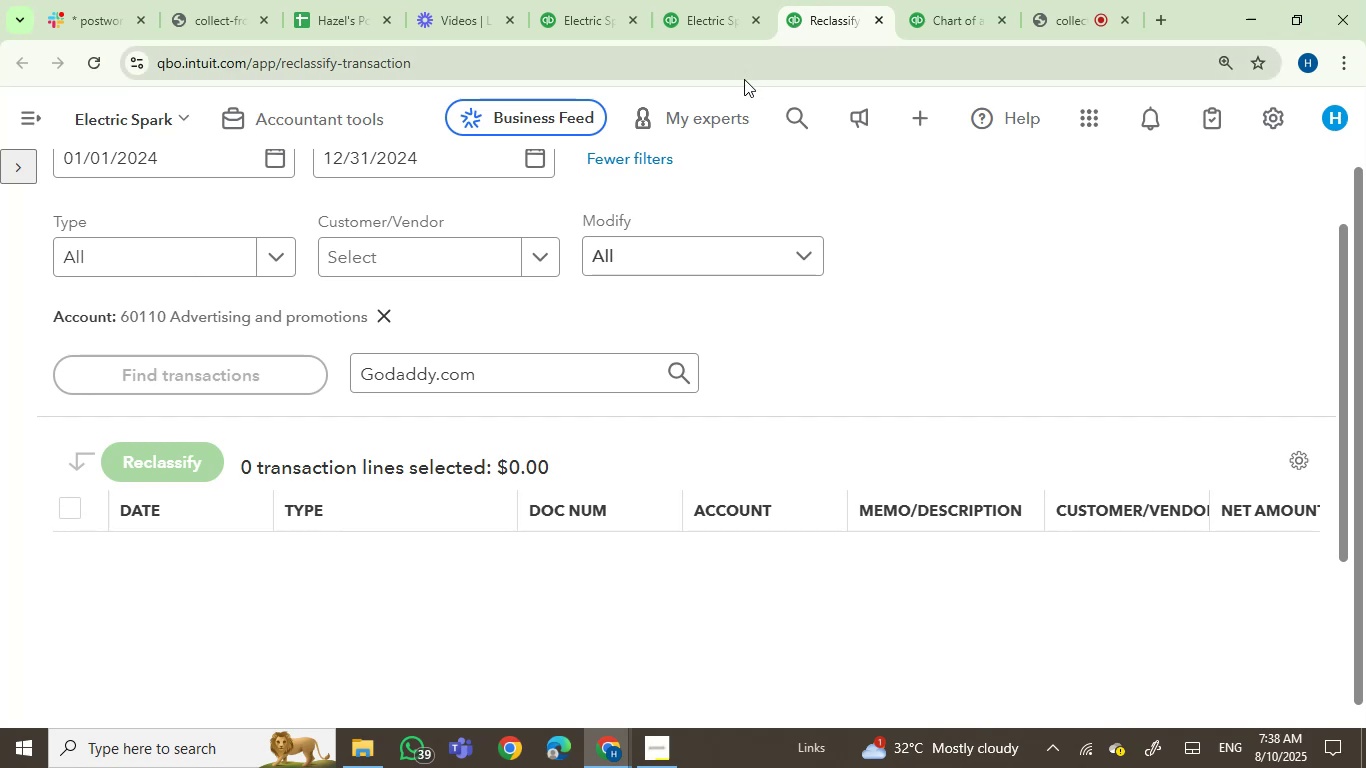 
key(Backspace)
 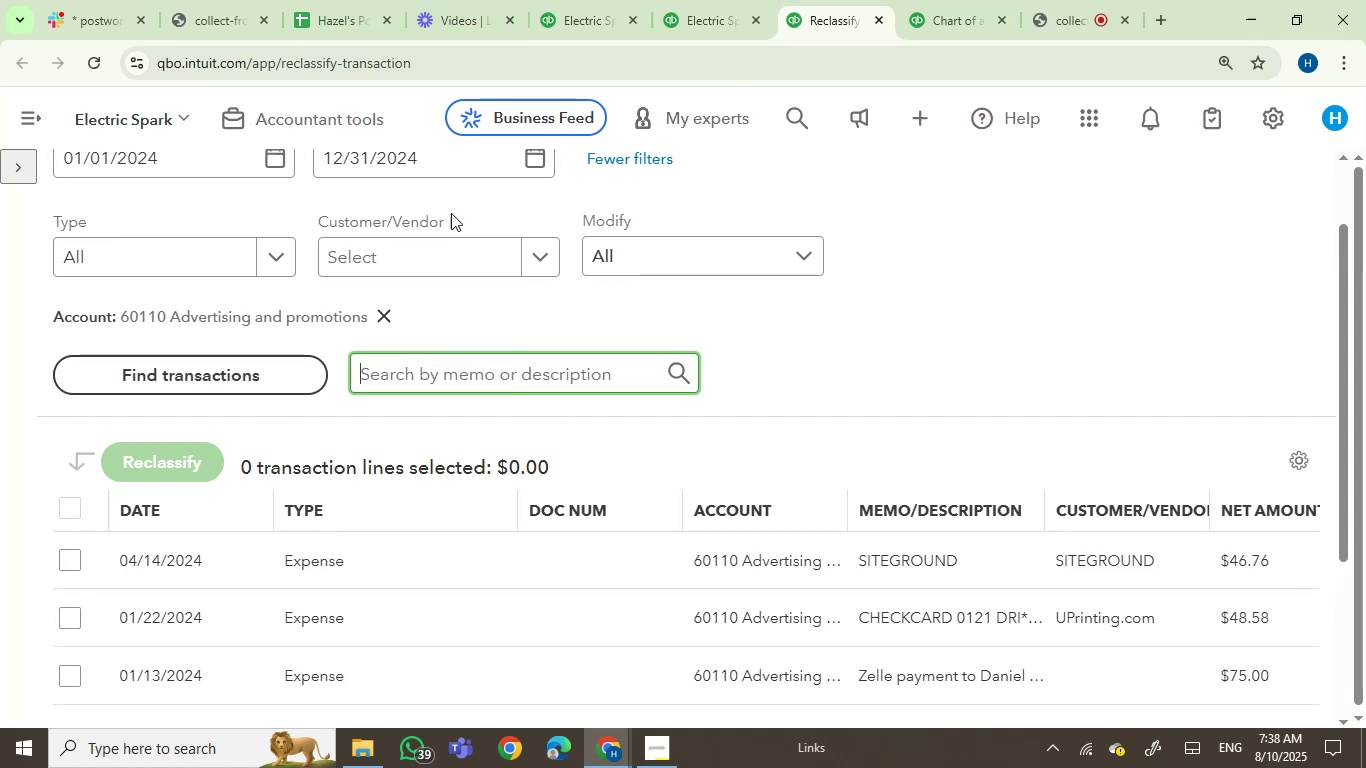 
wait(6.17)
 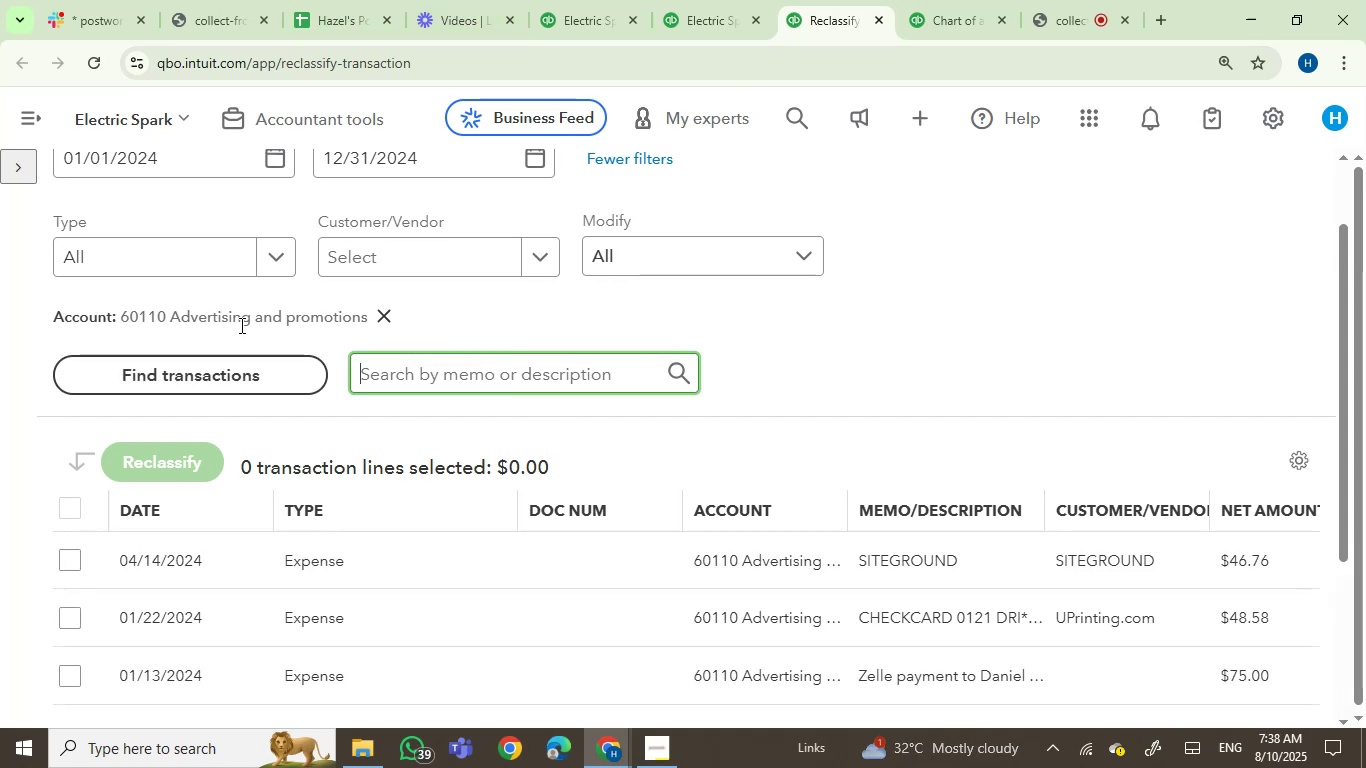 
left_click([949, 12])
 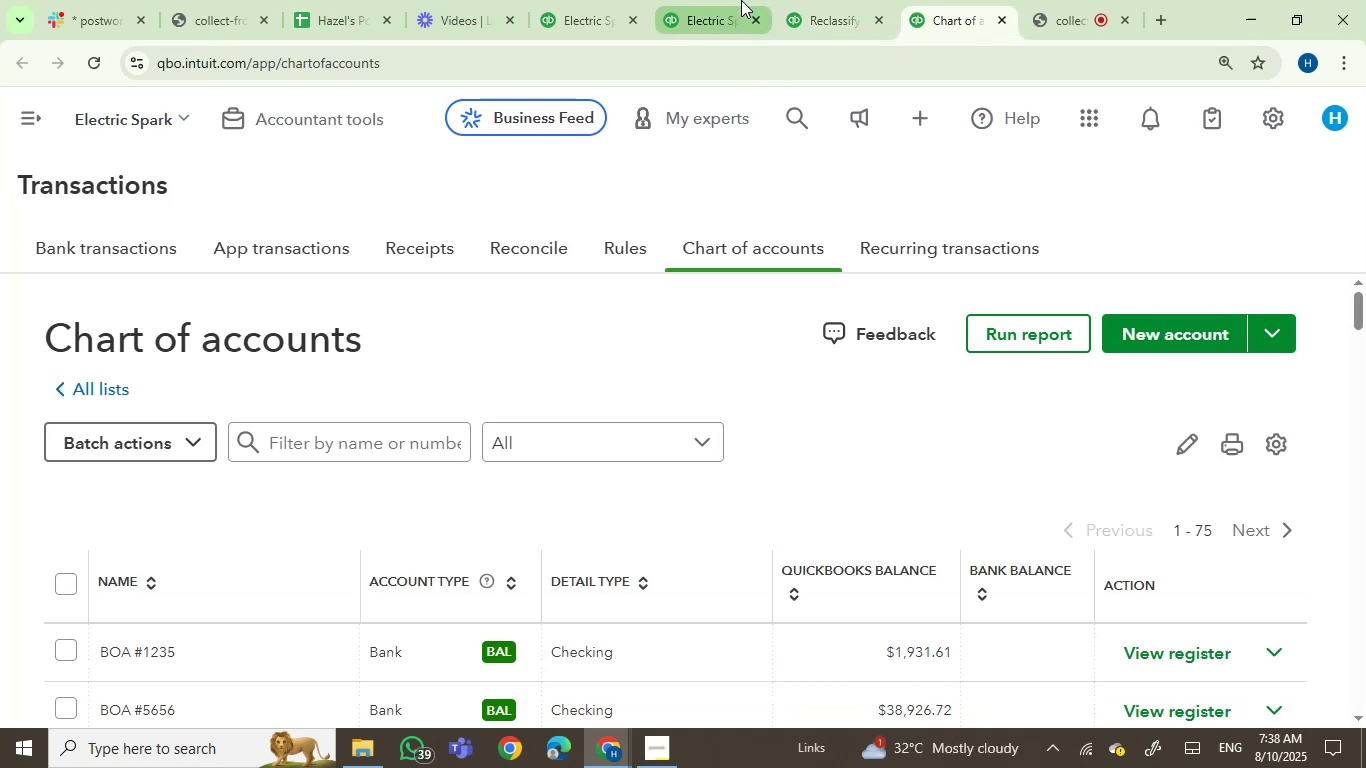 
left_click([836, 0])
 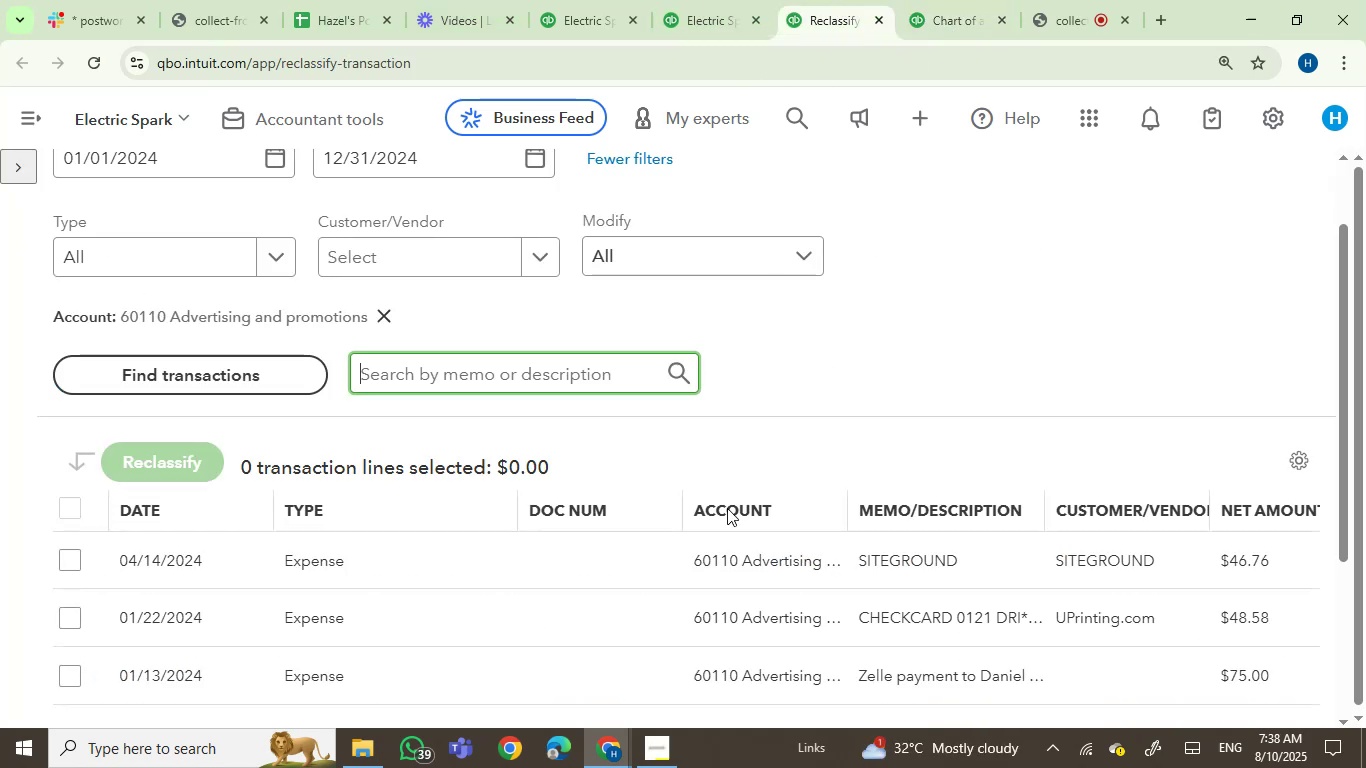 
scroll: coordinate [717, 552], scroll_direction: down, amount: 2.0
 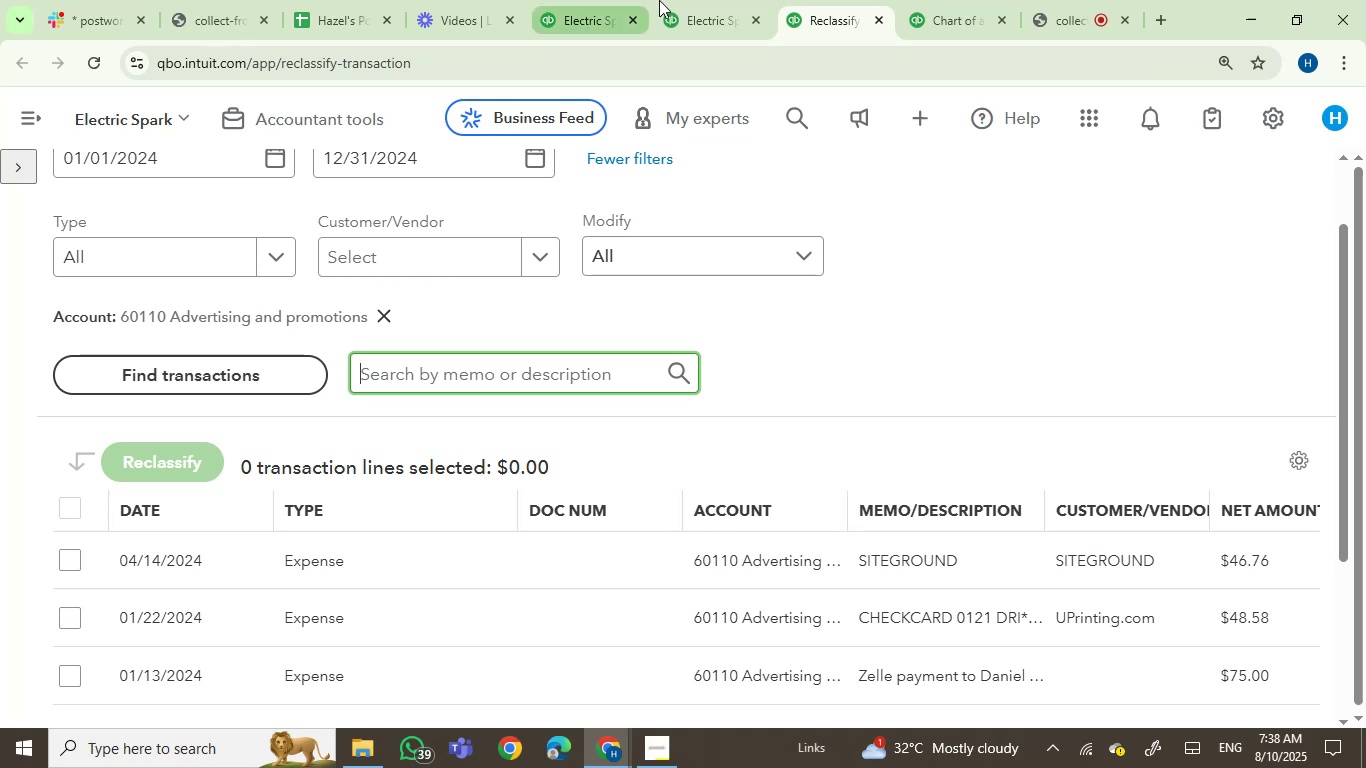 
left_click([680, 0])
 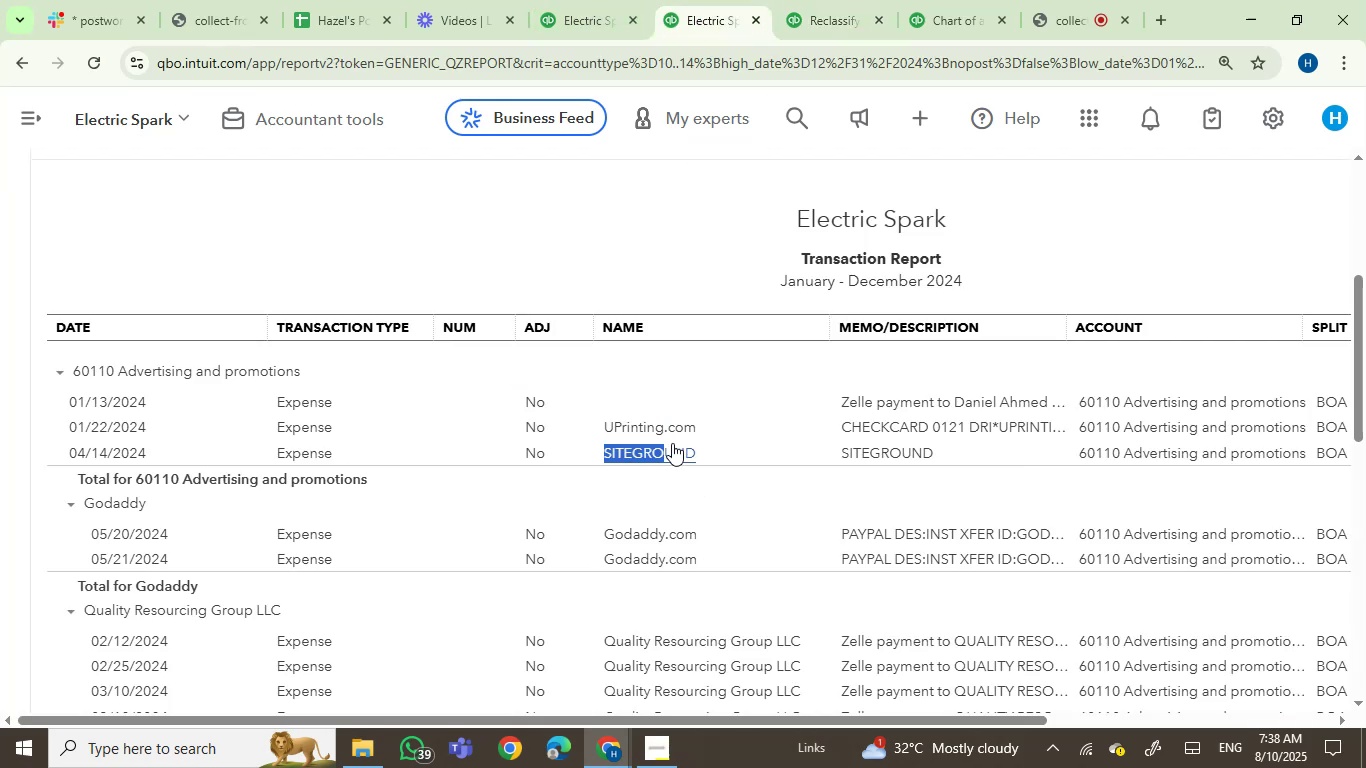 
key(Control+C)
 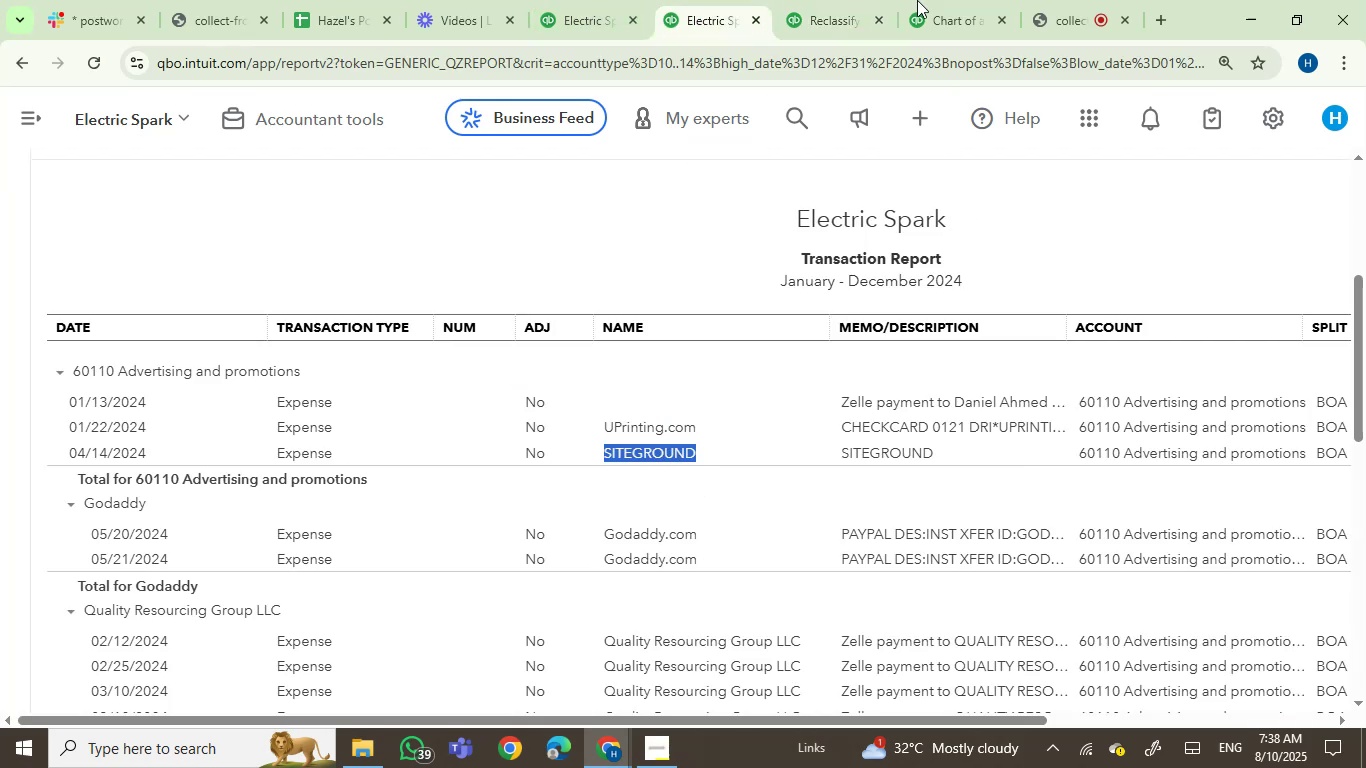 
left_click([916, 0])
 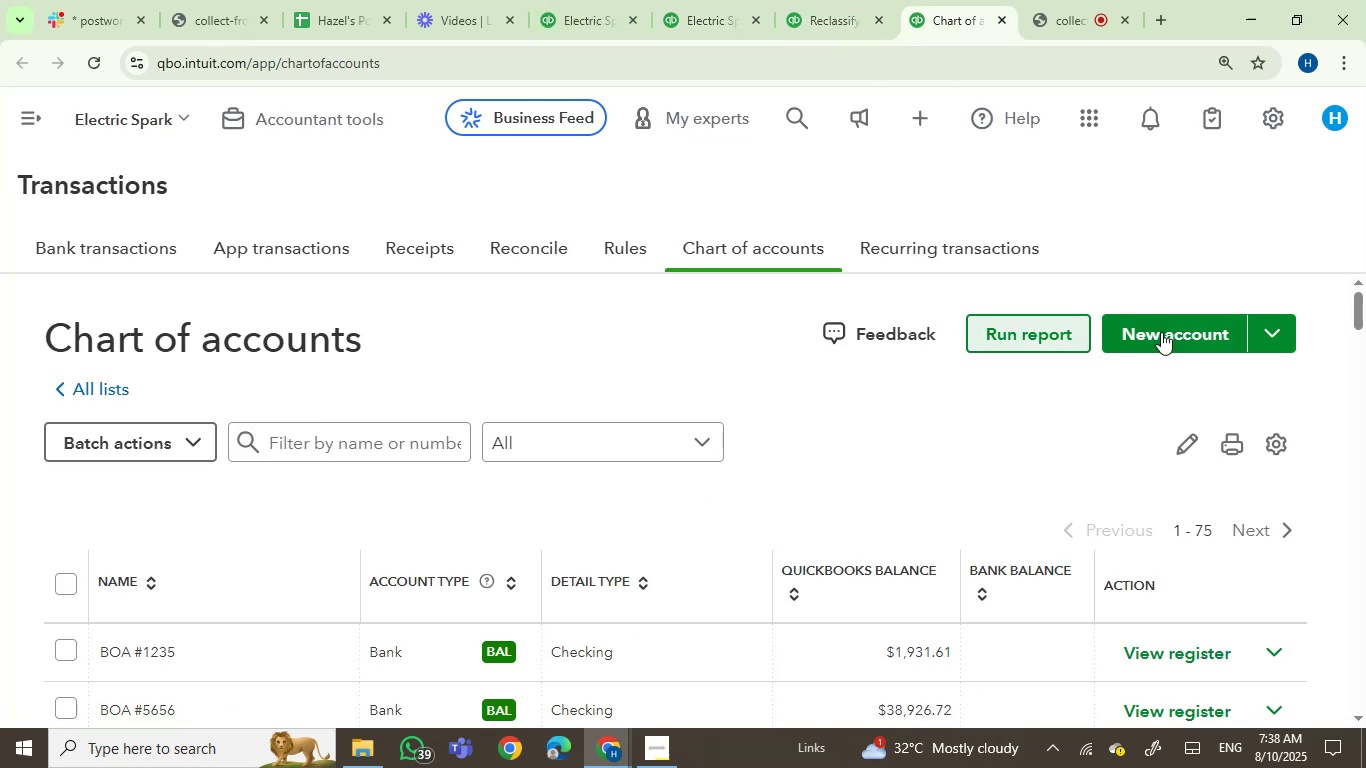 
left_click([1166, 332])
 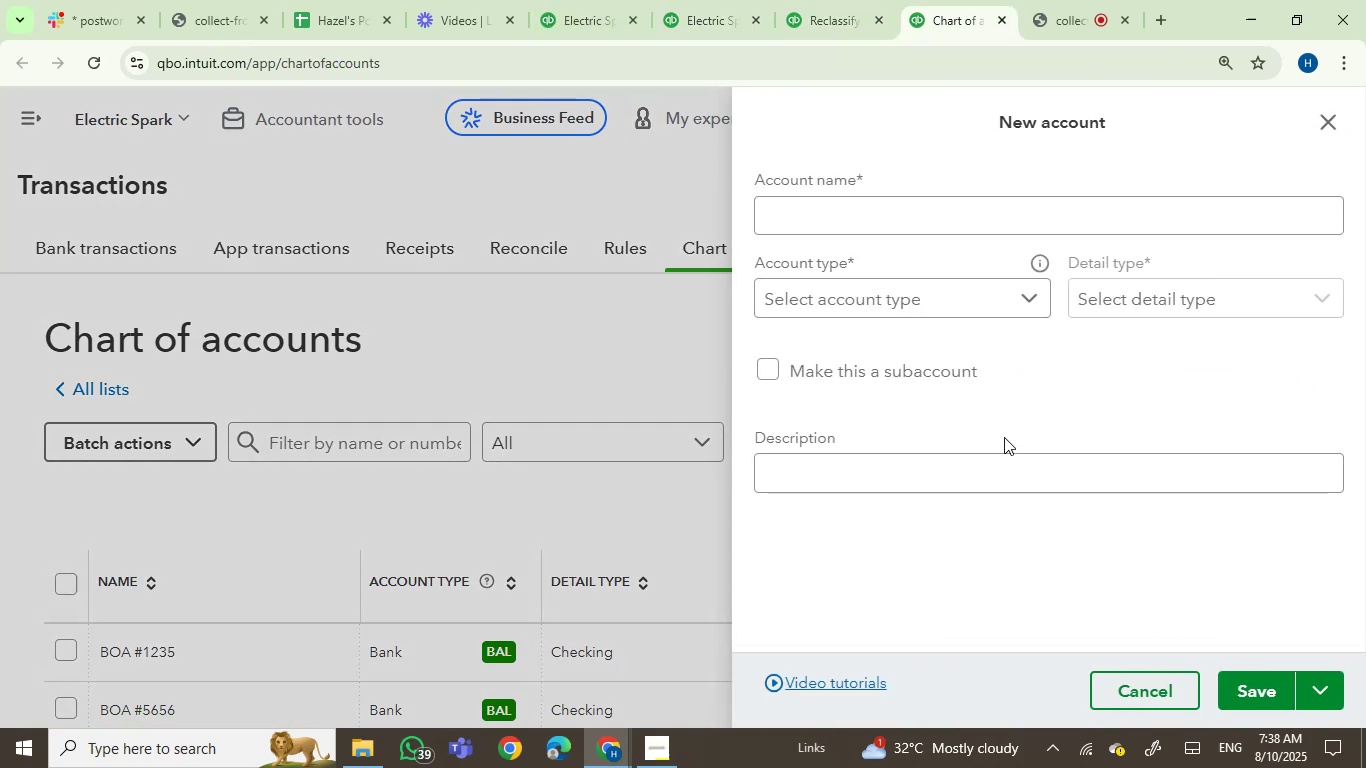 
left_click([859, 212])
 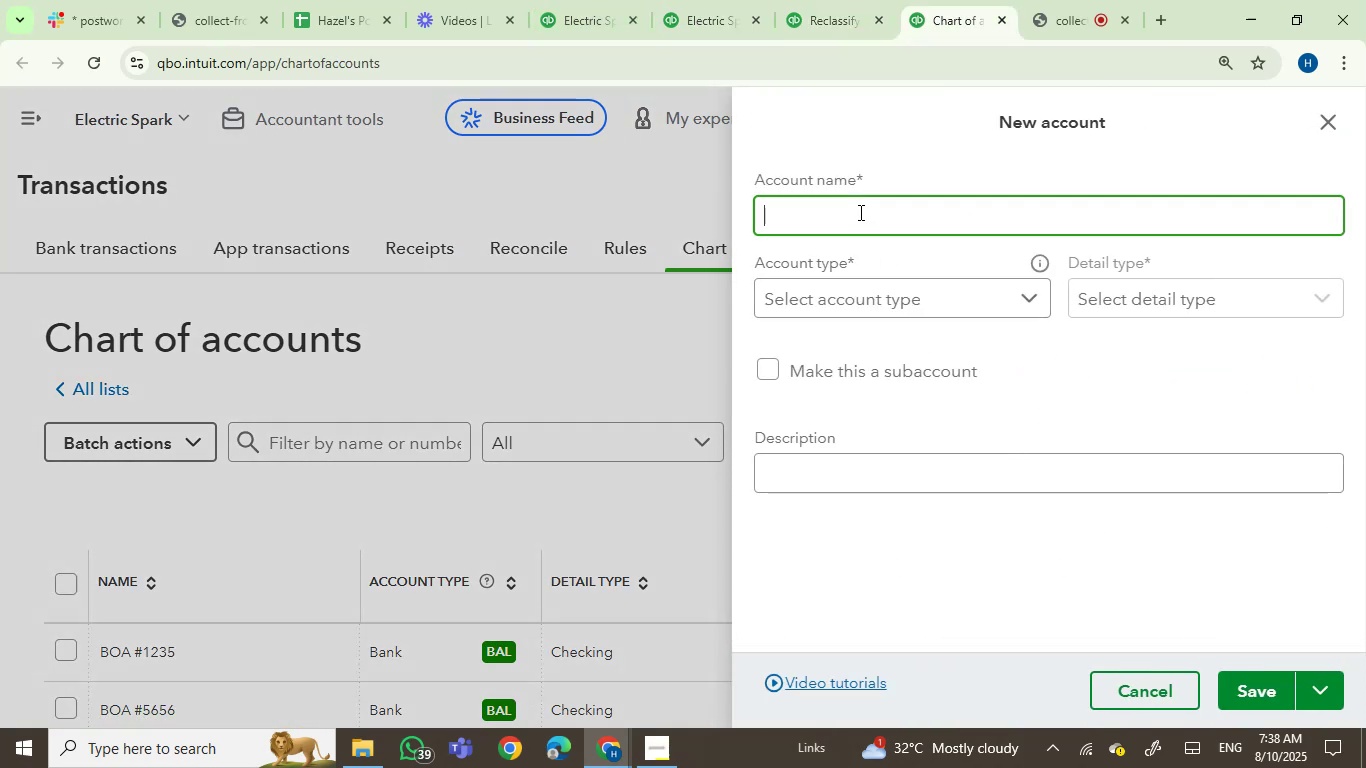 
key(Control+V)
 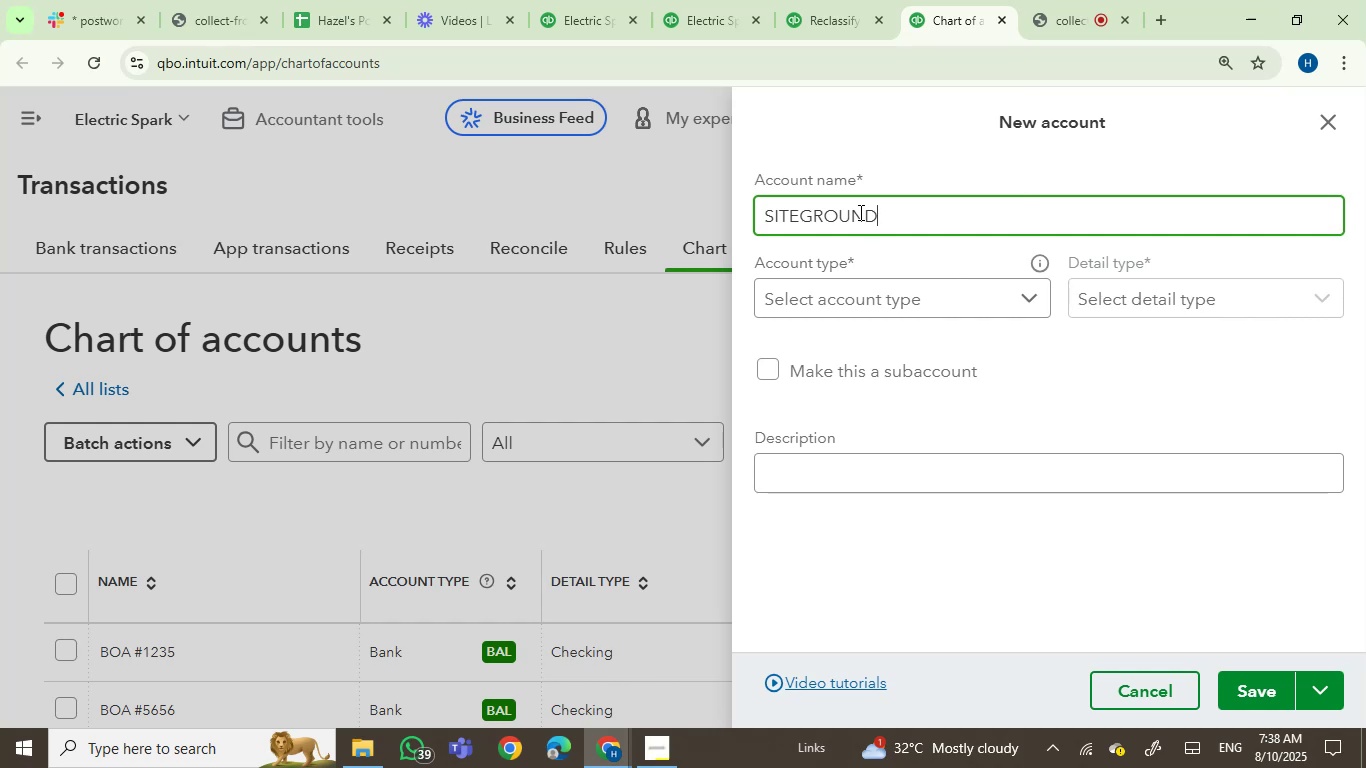 
wait(16.87)
 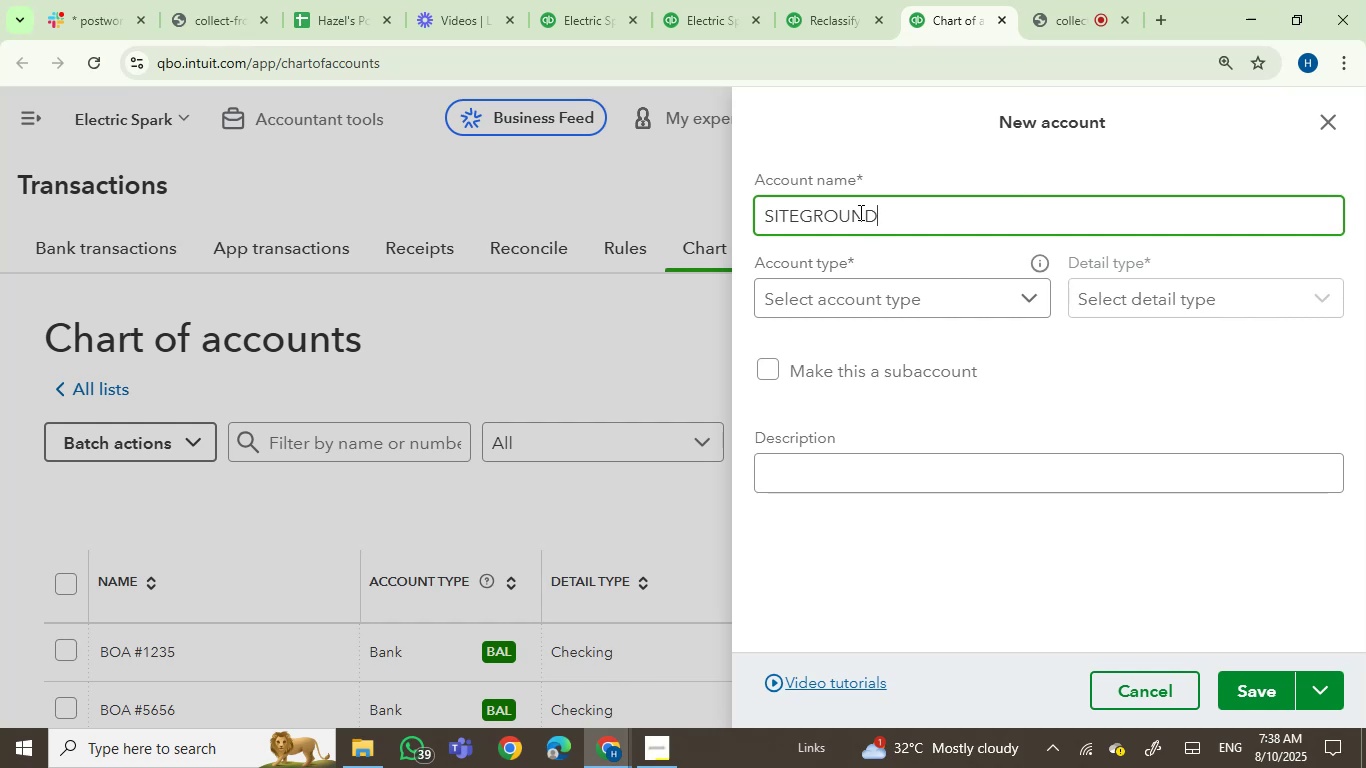 
left_click([903, 301])
 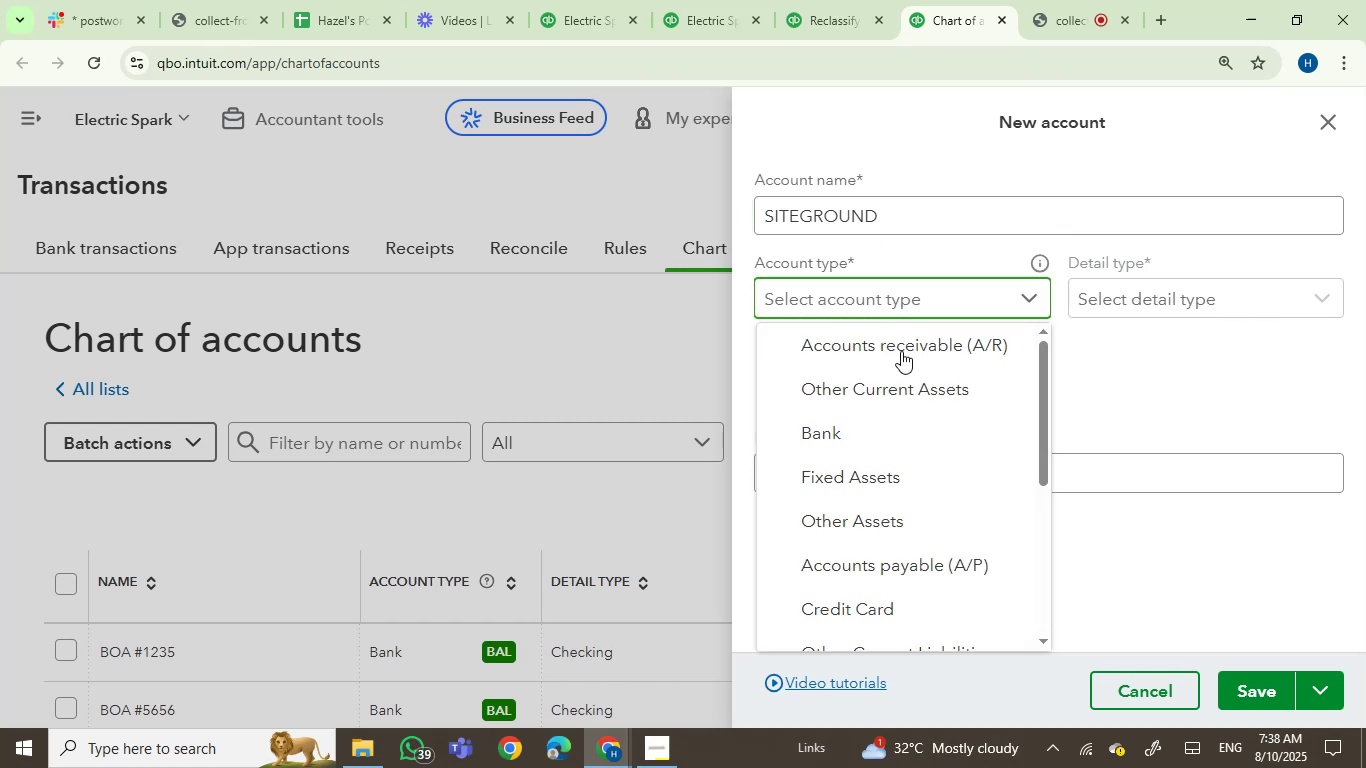 
scroll: coordinate [889, 574], scroll_direction: down, amount: 5.0
 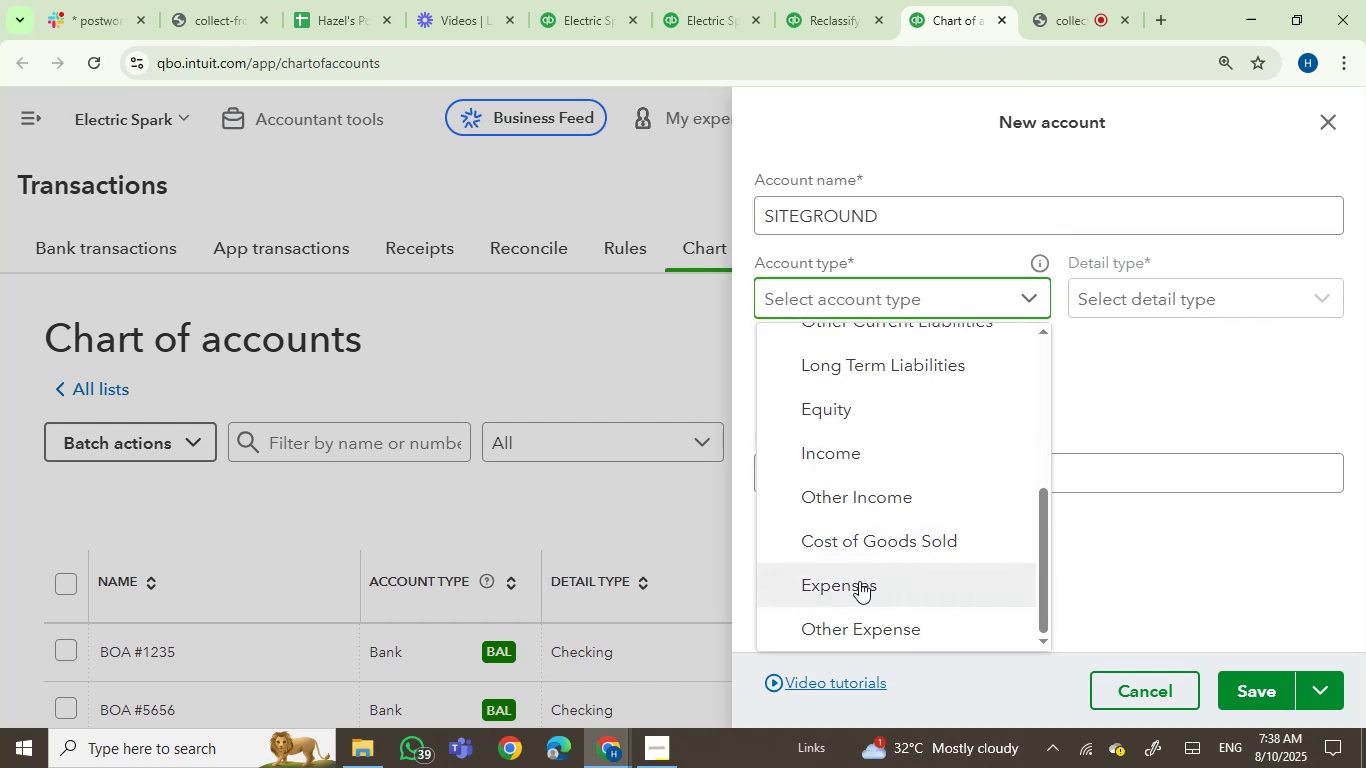 
left_click([854, 581])
 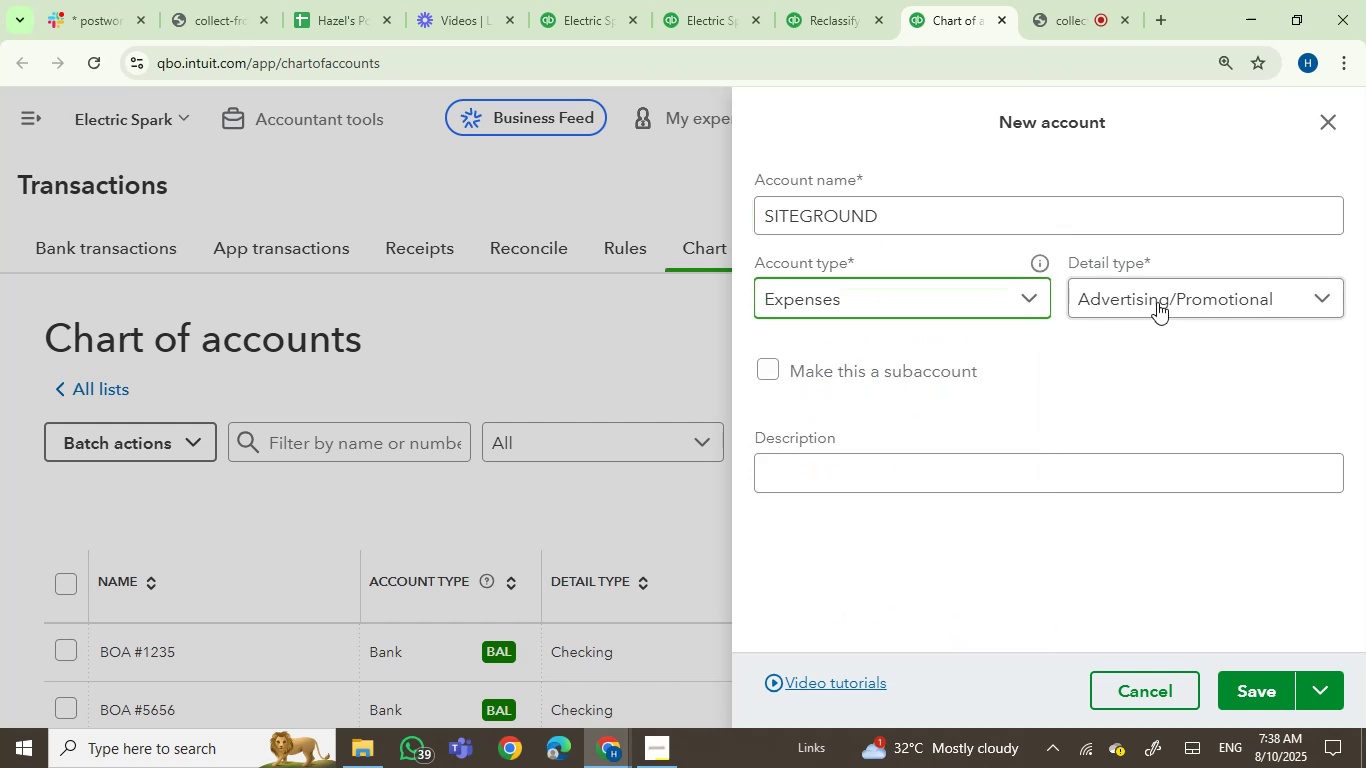 
left_click([1158, 301])
 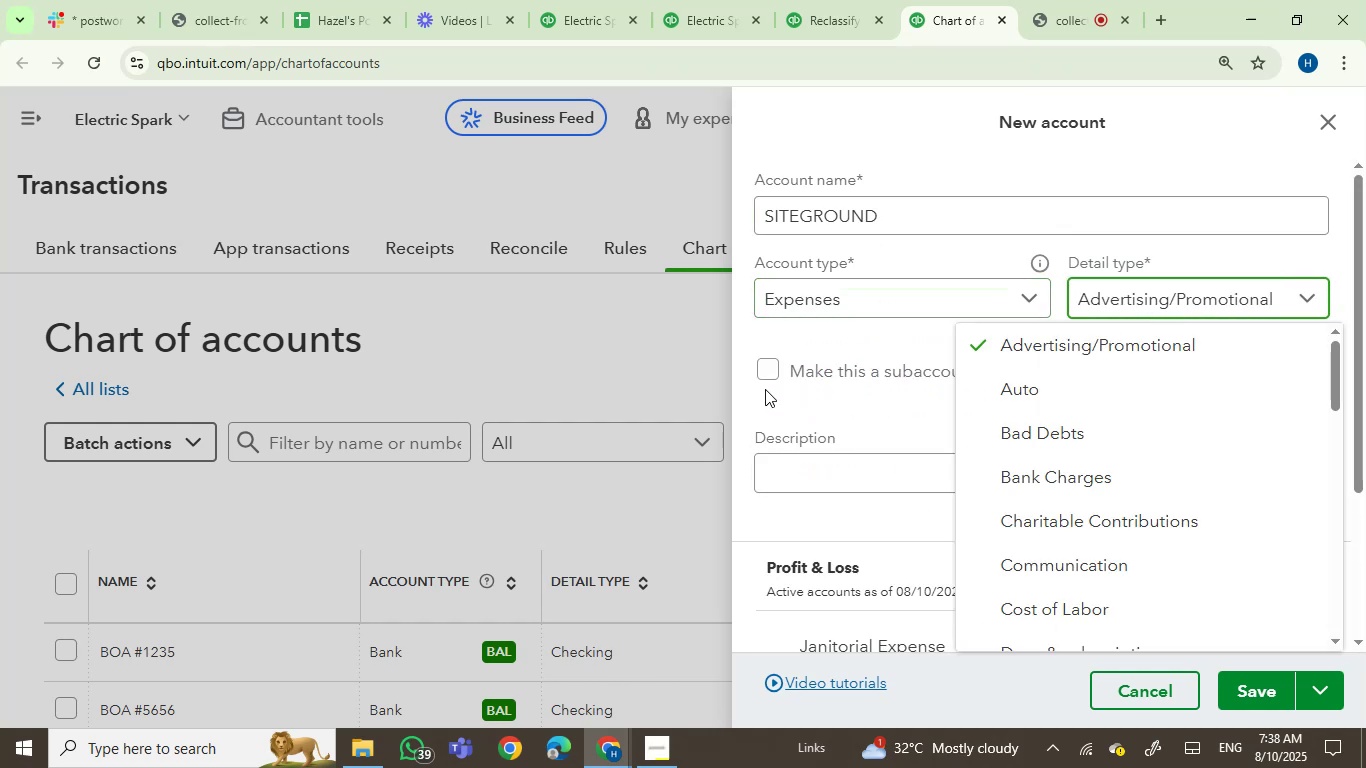 
left_click([765, 373])
 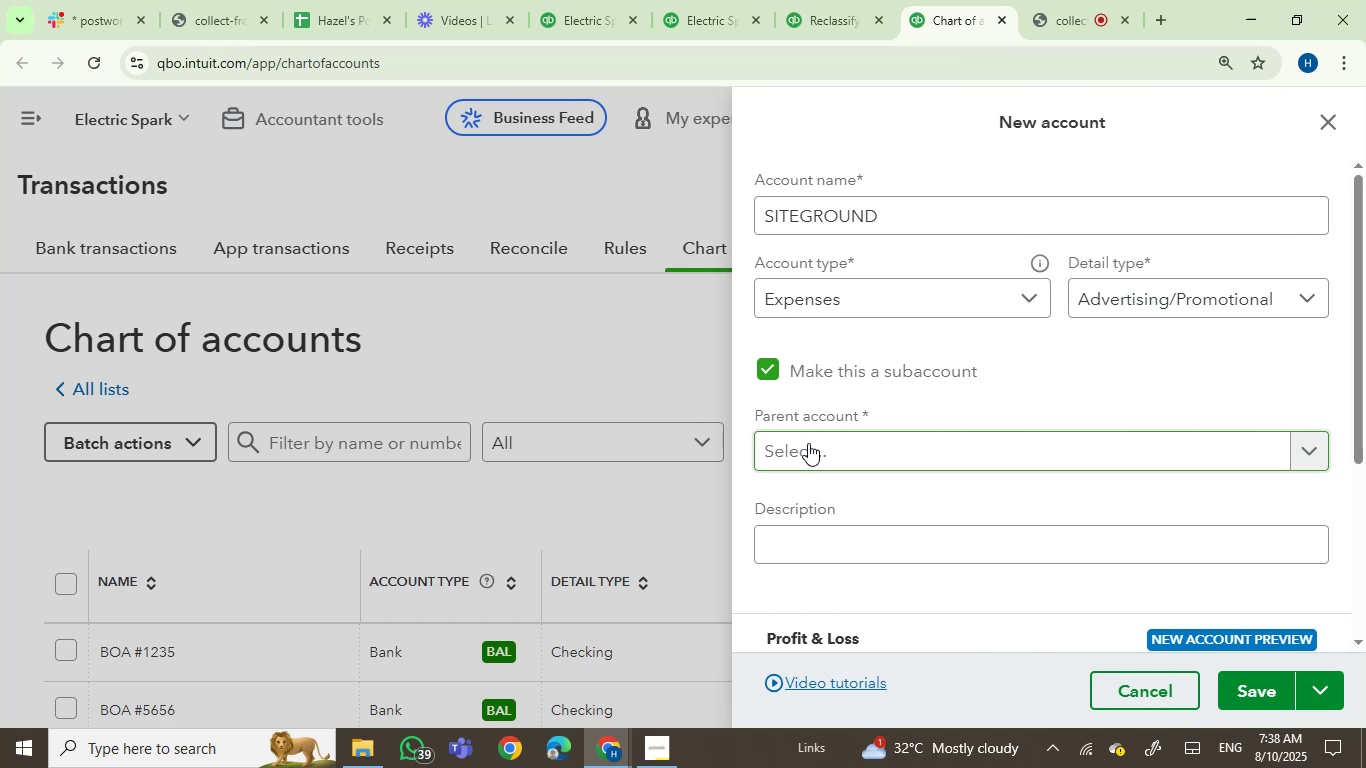 
left_click([808, 448])
 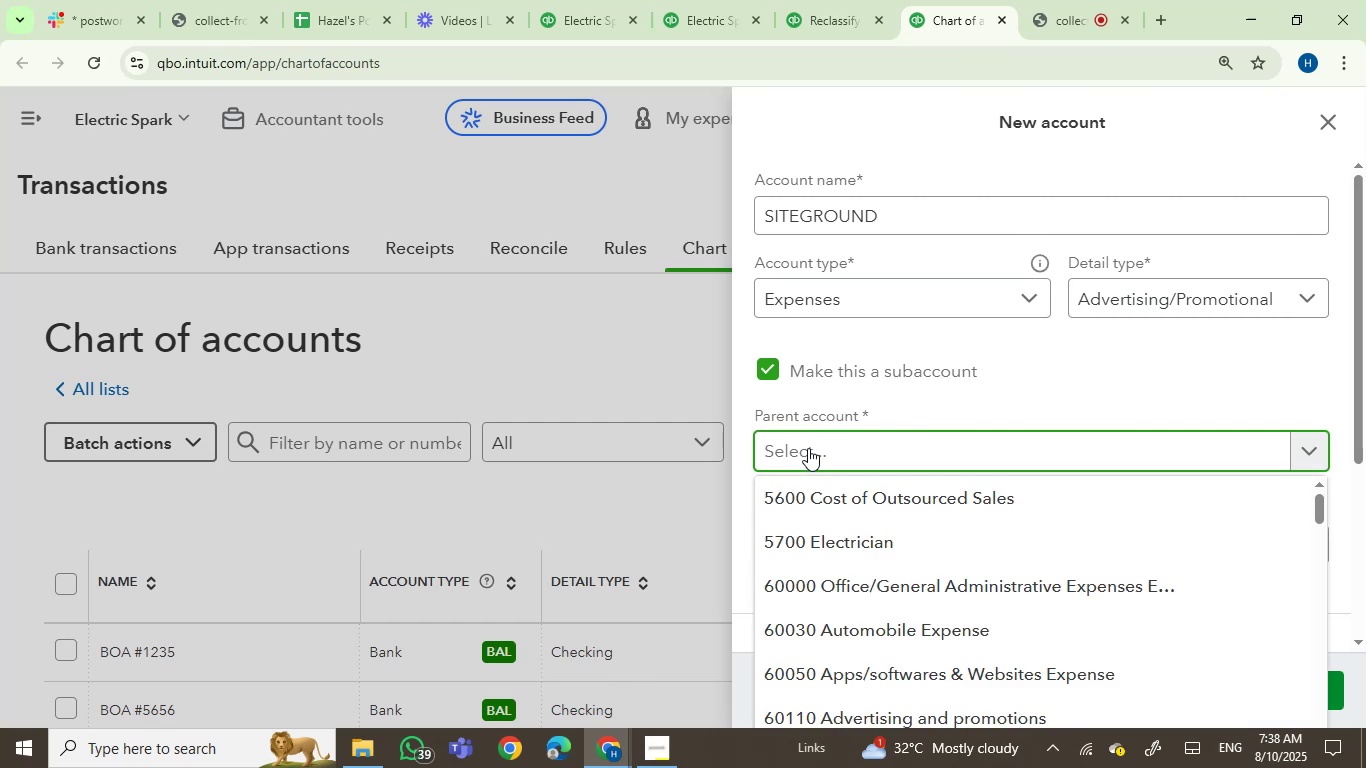 
type(adver)
 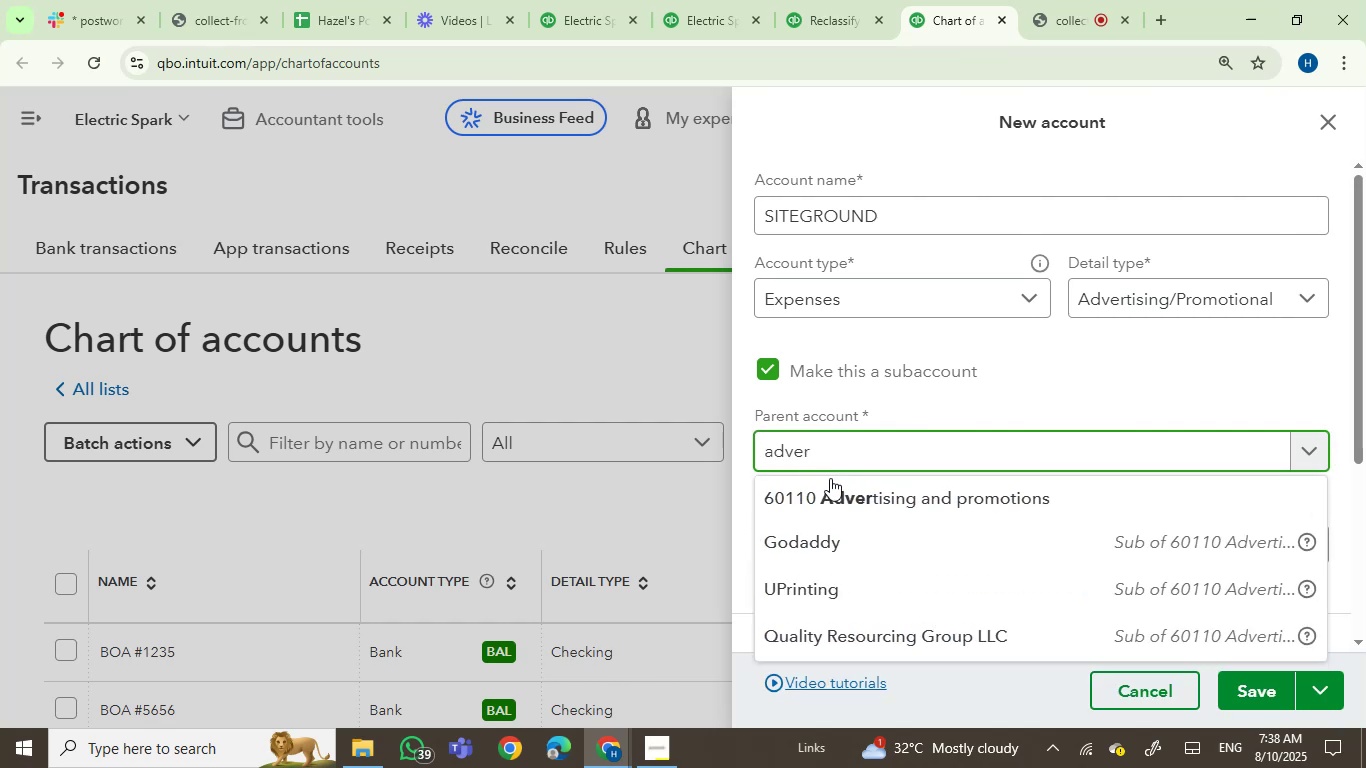 
left_click([879, 498])
 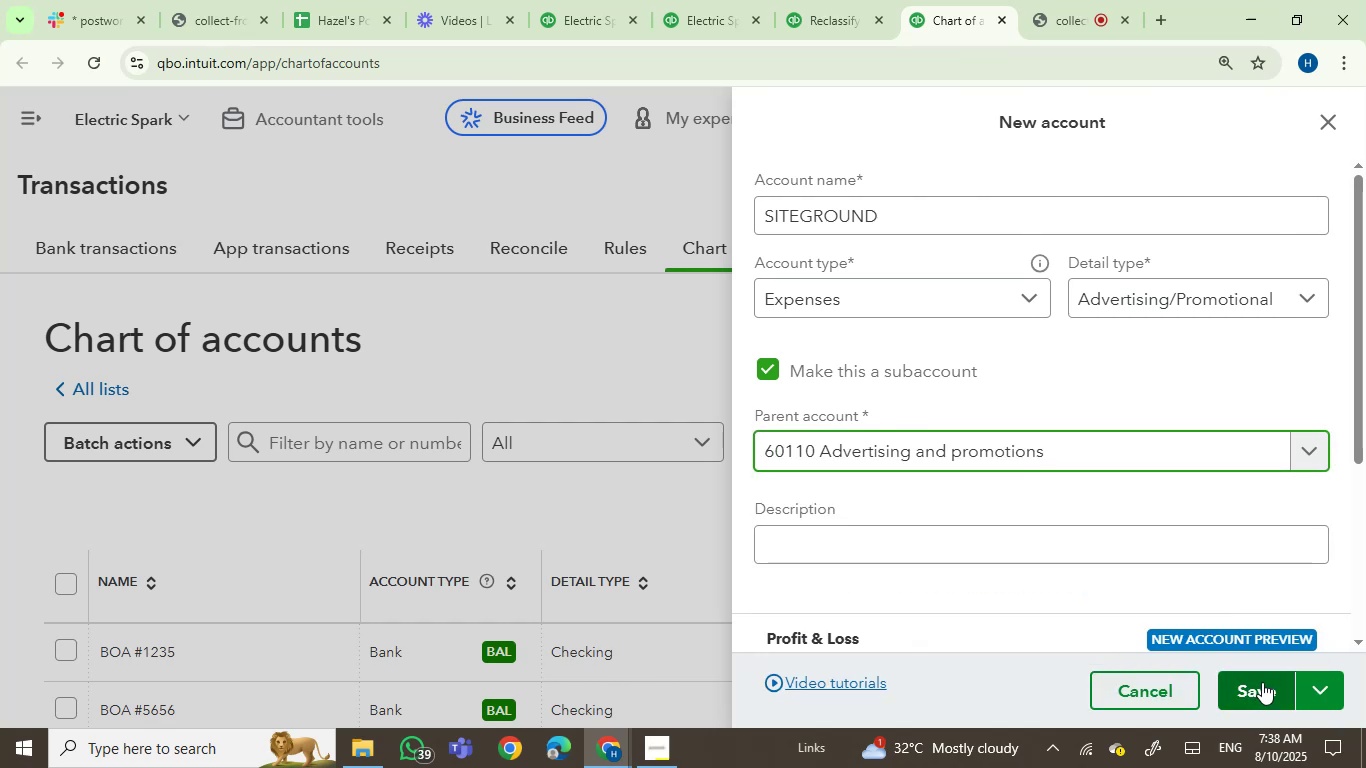 
left_click([1262, 682])
 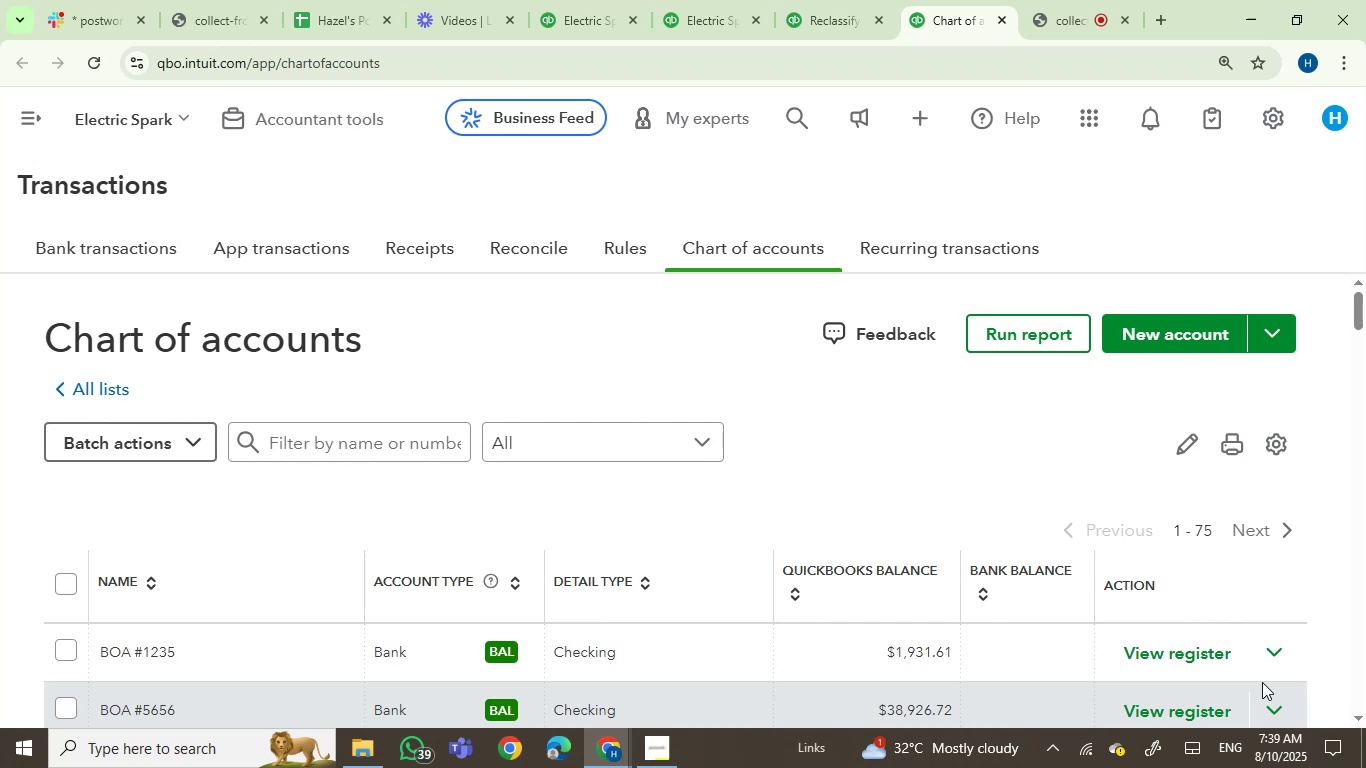 
wait(16.34)
 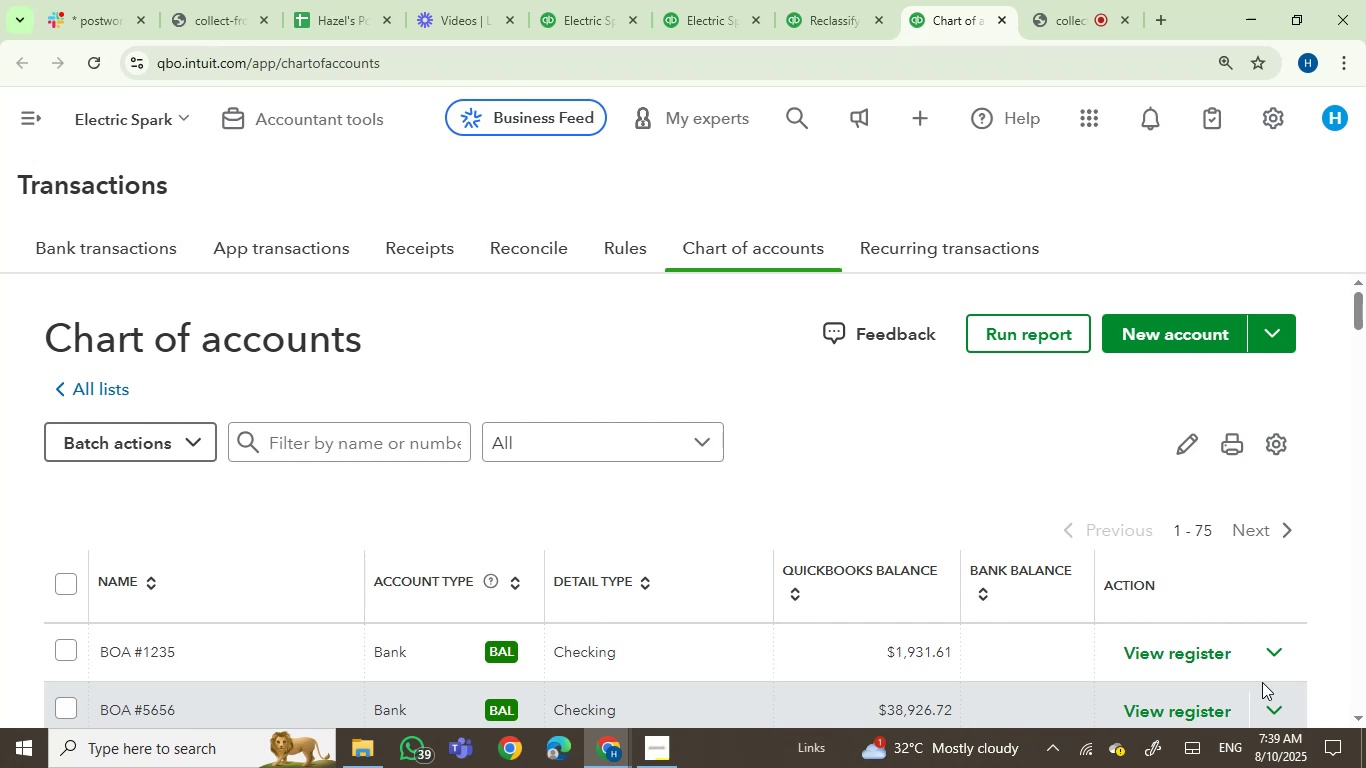 
scroll: coordinate [888, 598], scroll_direction: down, amount: 2.0
 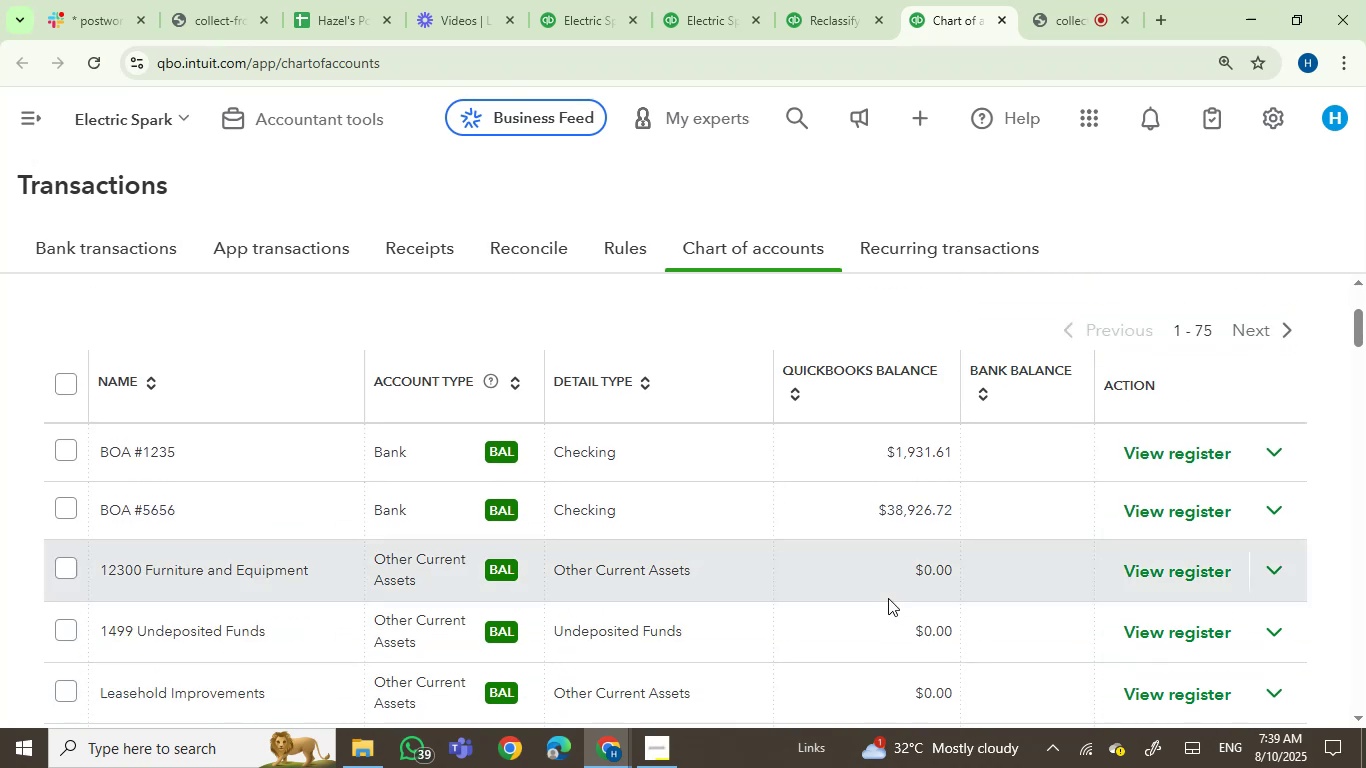 
scroll: coordinate [888, 598], scroll_direction: up, amount: 2.0
 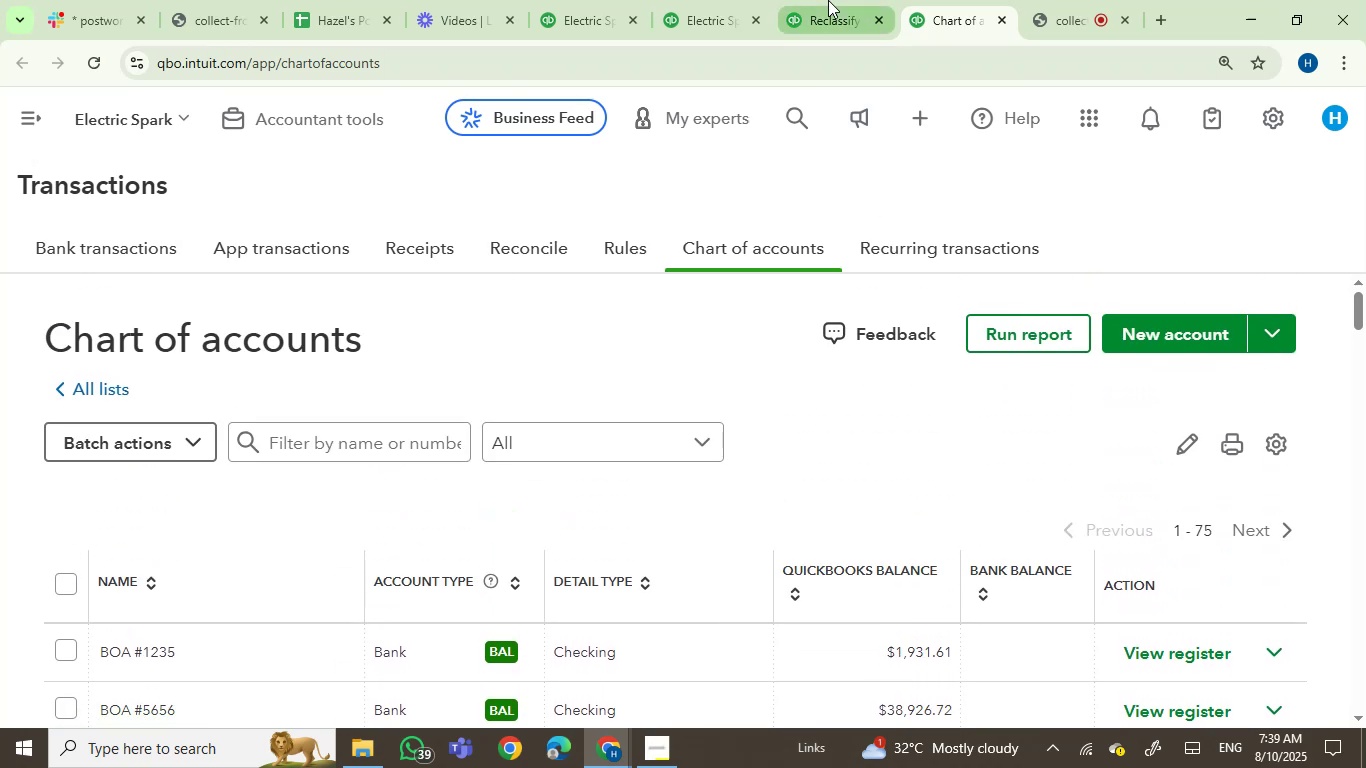 
scroll: coordinate [650, 527], scroll_direction: down, amount: 7.0
 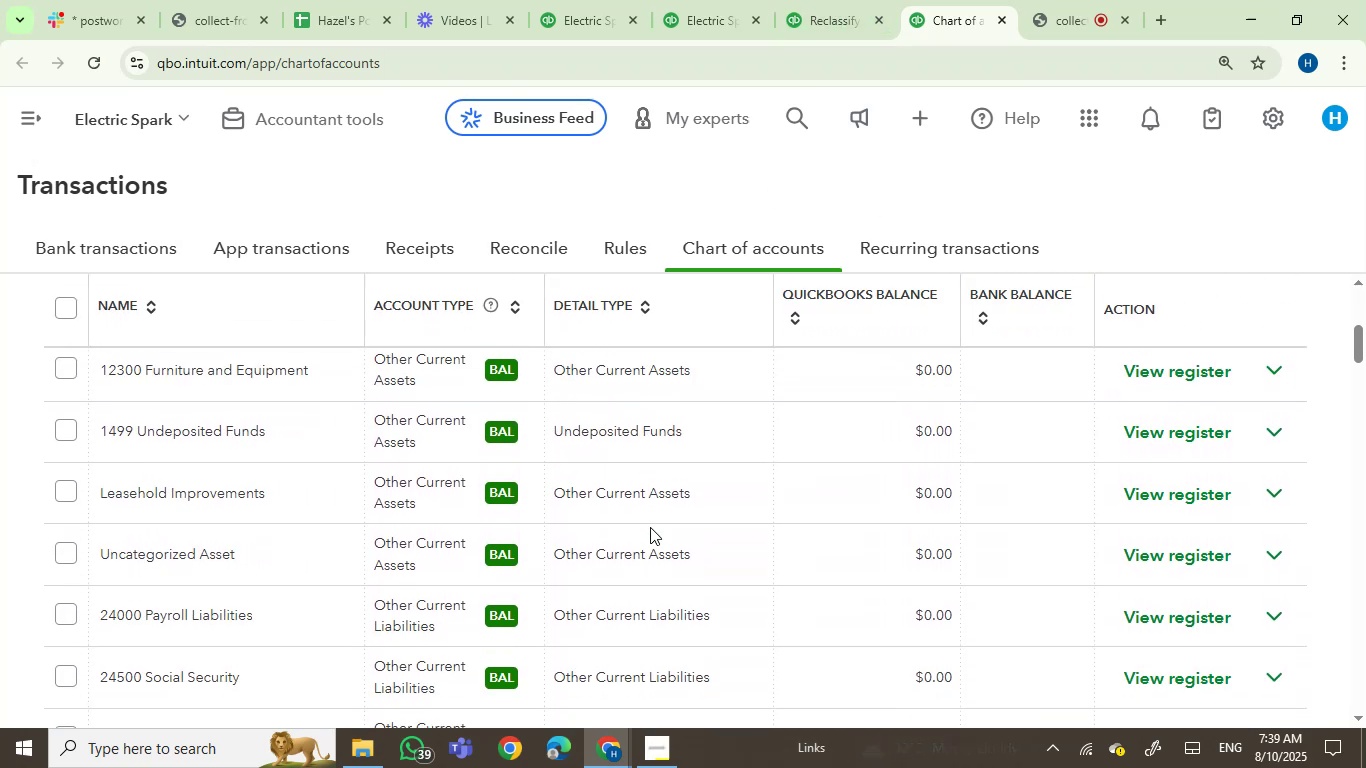 
scroll: coordinate [650, 527], scroll_direction: up, amount: 2.0
 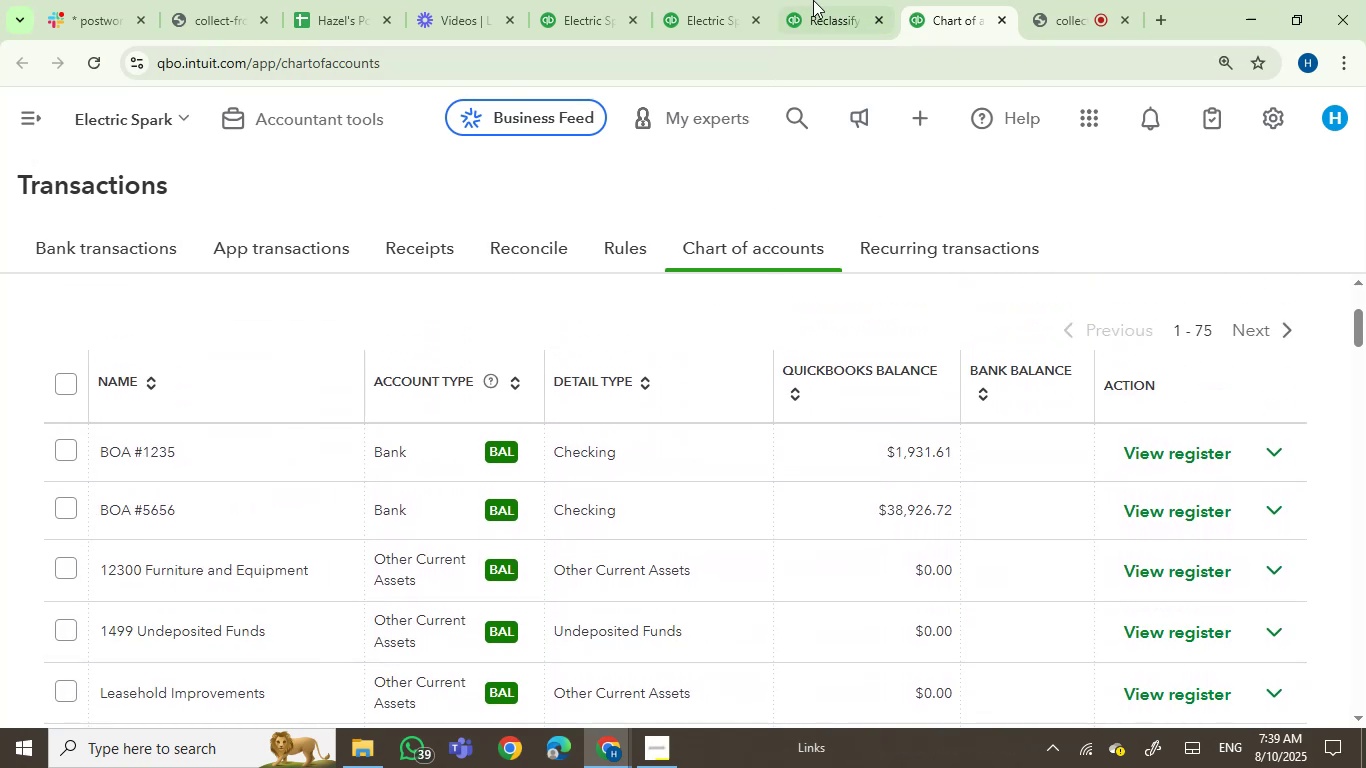 
left_click([811, 0])
 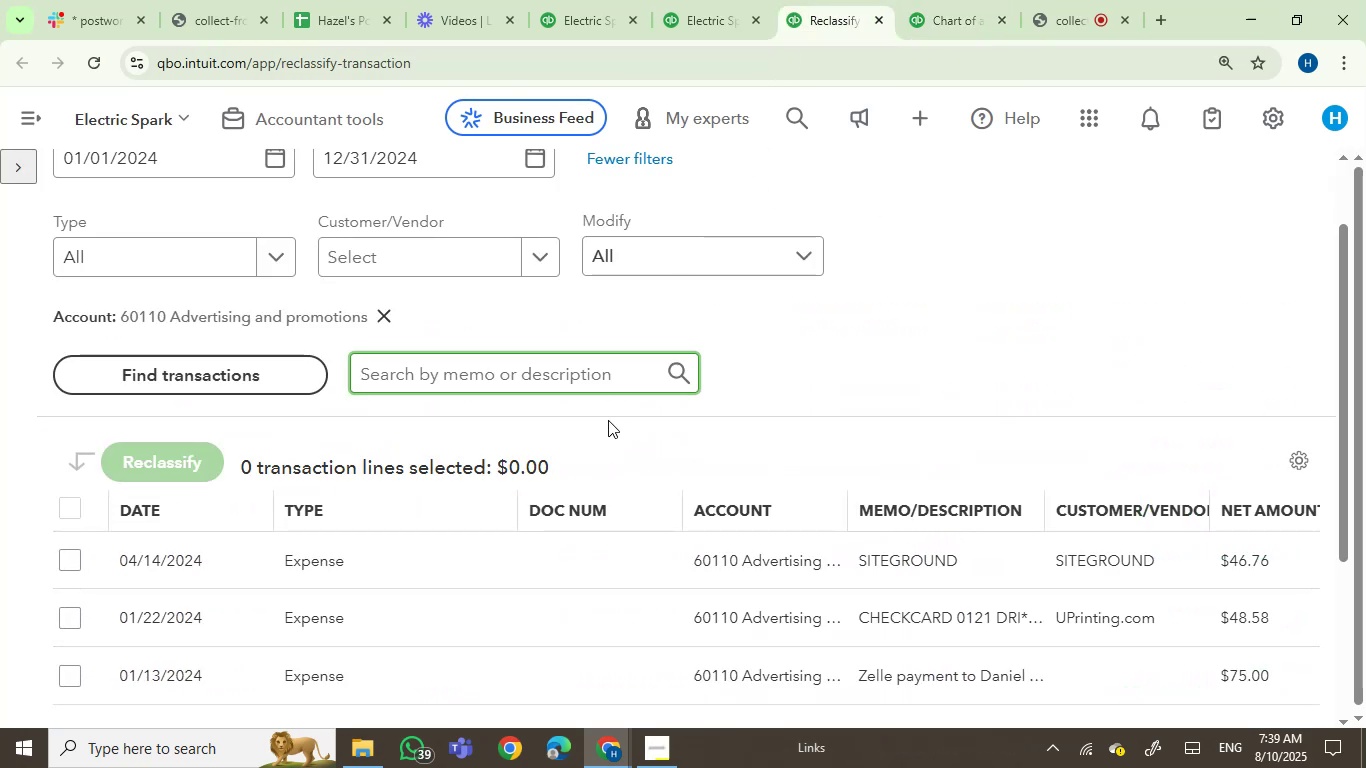 
scroll: coordinate [608, 420], scroll_direction: down, amount: 1.0
 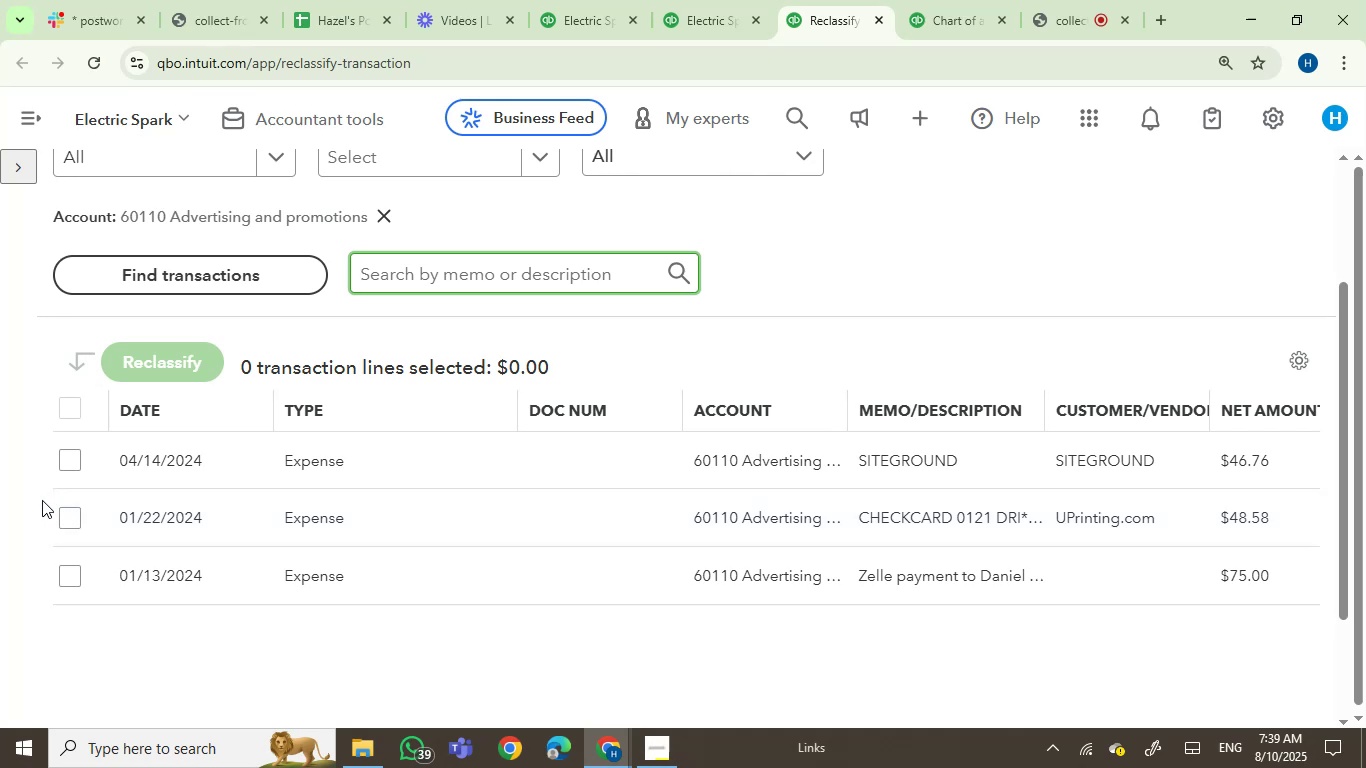 
left_click([57, 457])
 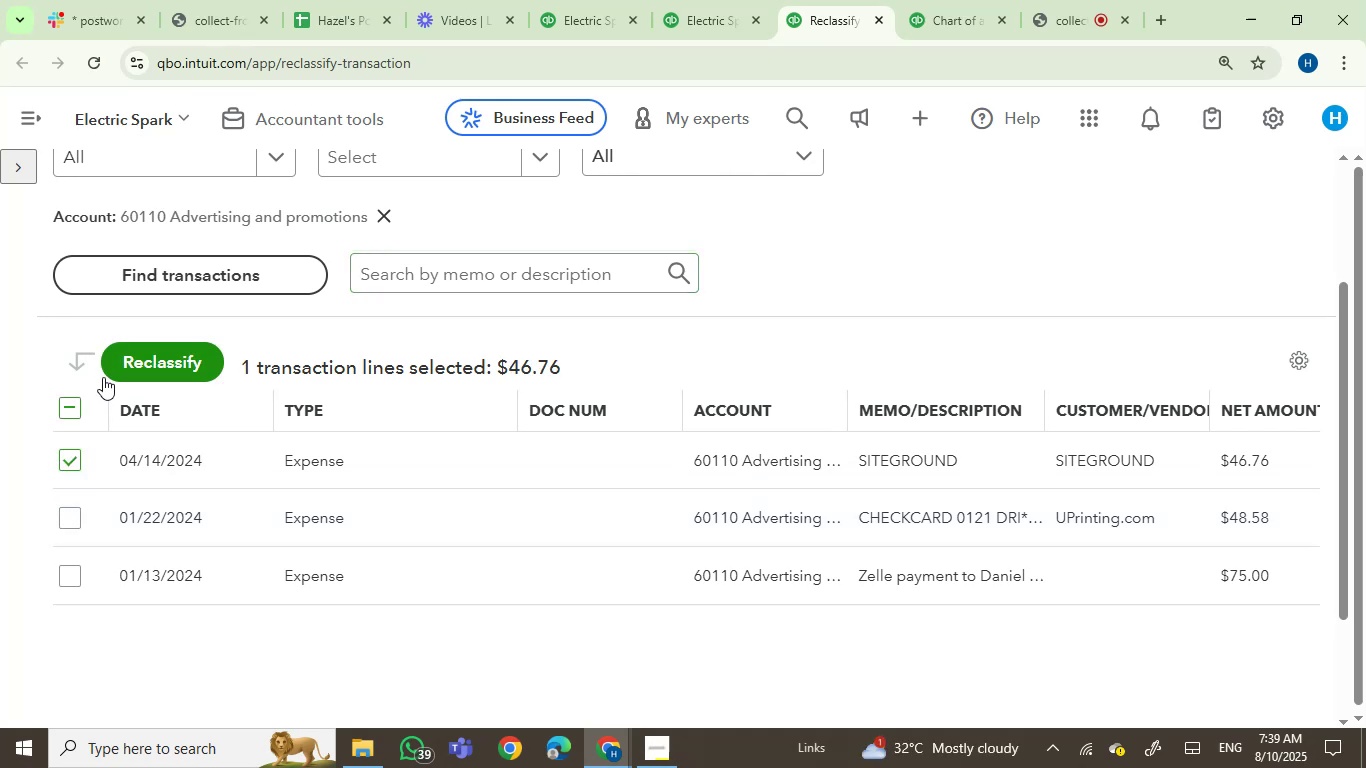 
left_click([136, 366])
 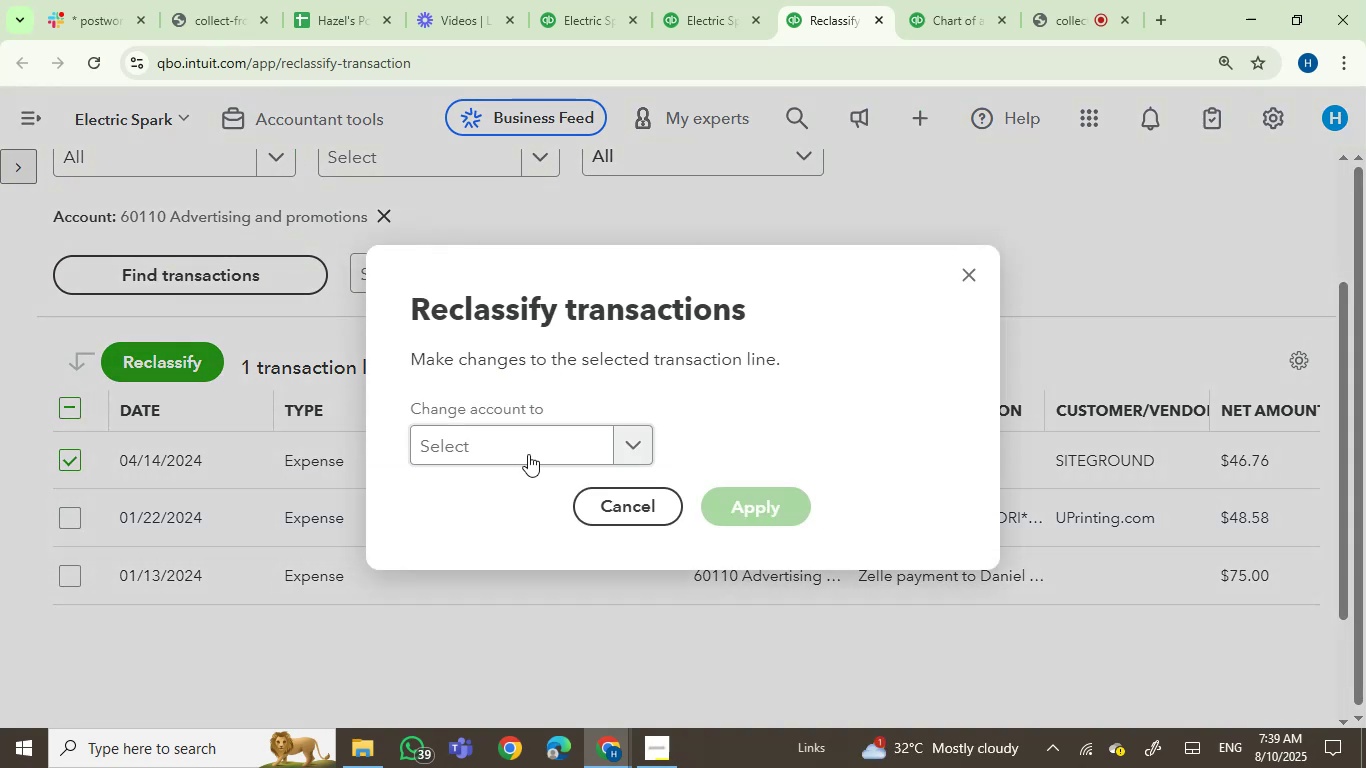 
left_click([528, 448])
 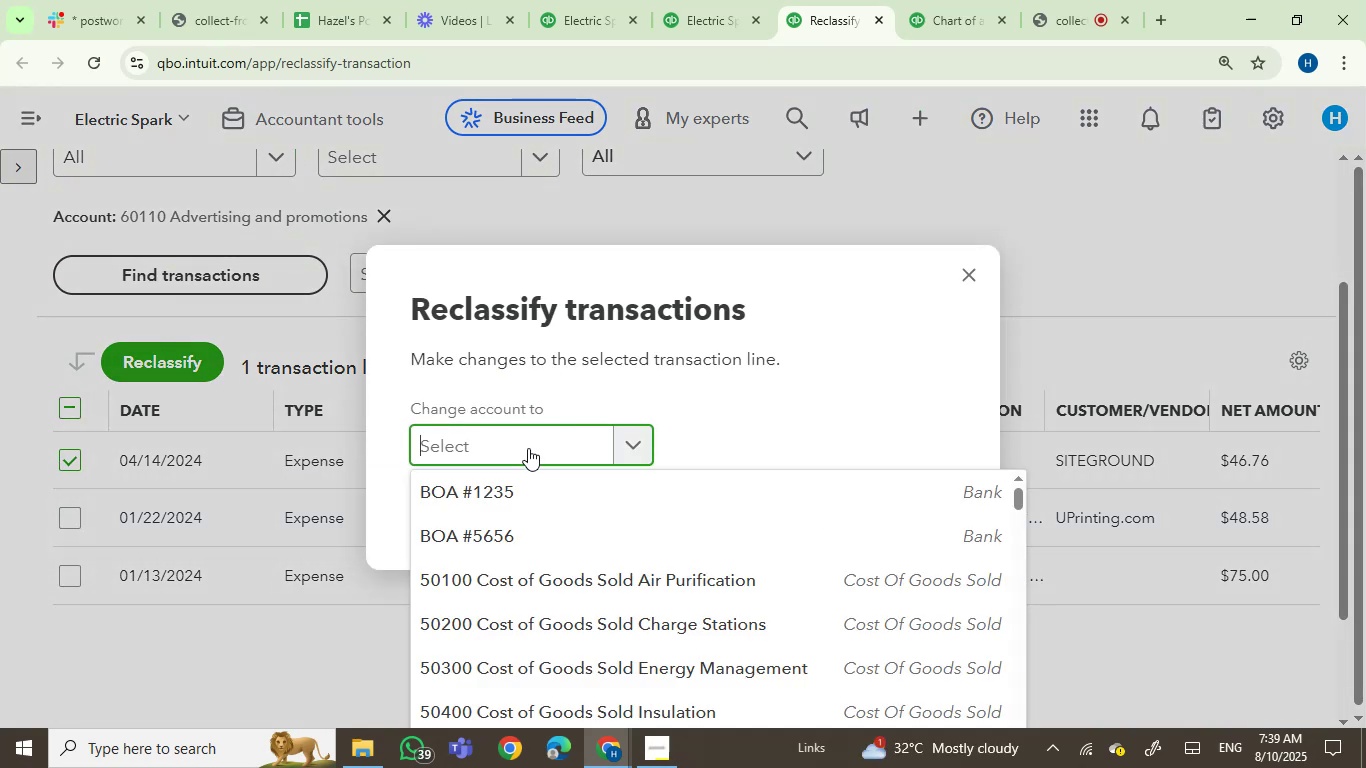 
type(sit)
 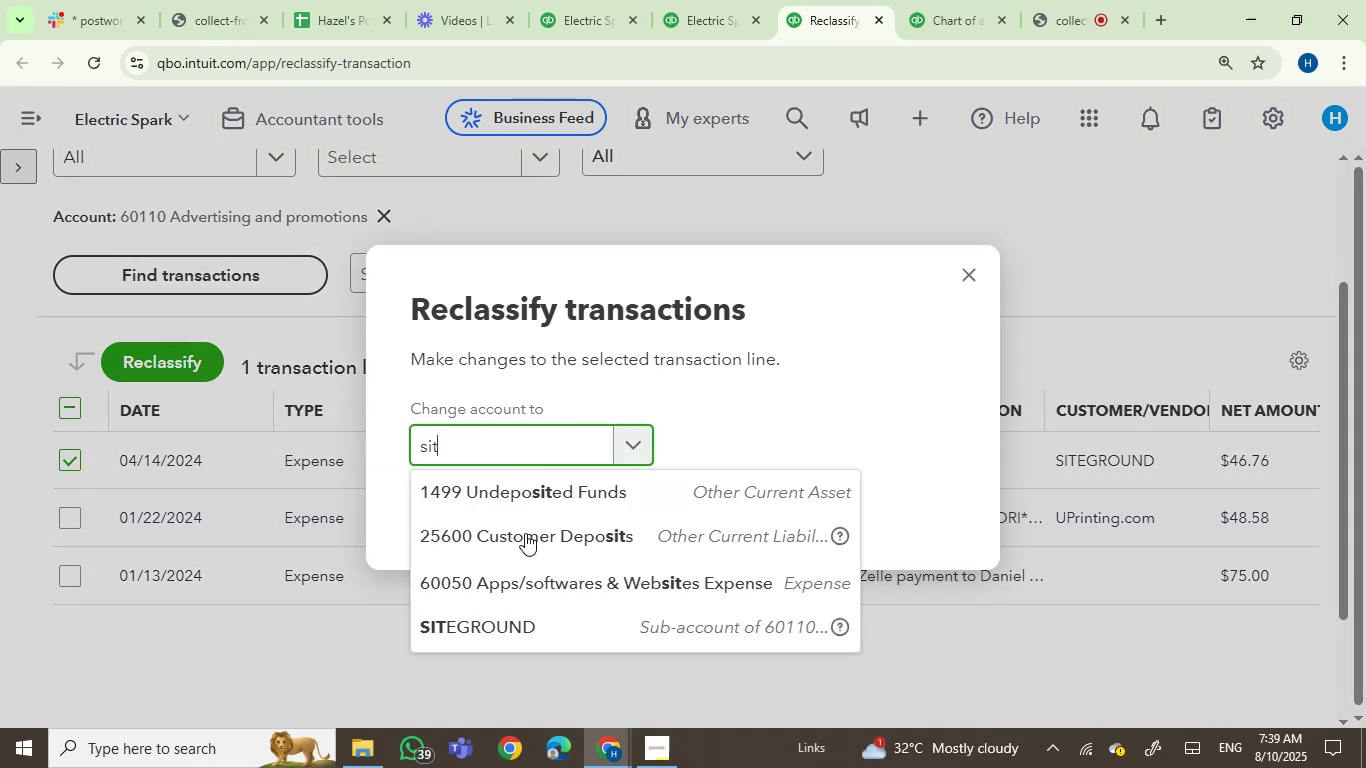 
left_click([509, 624])
 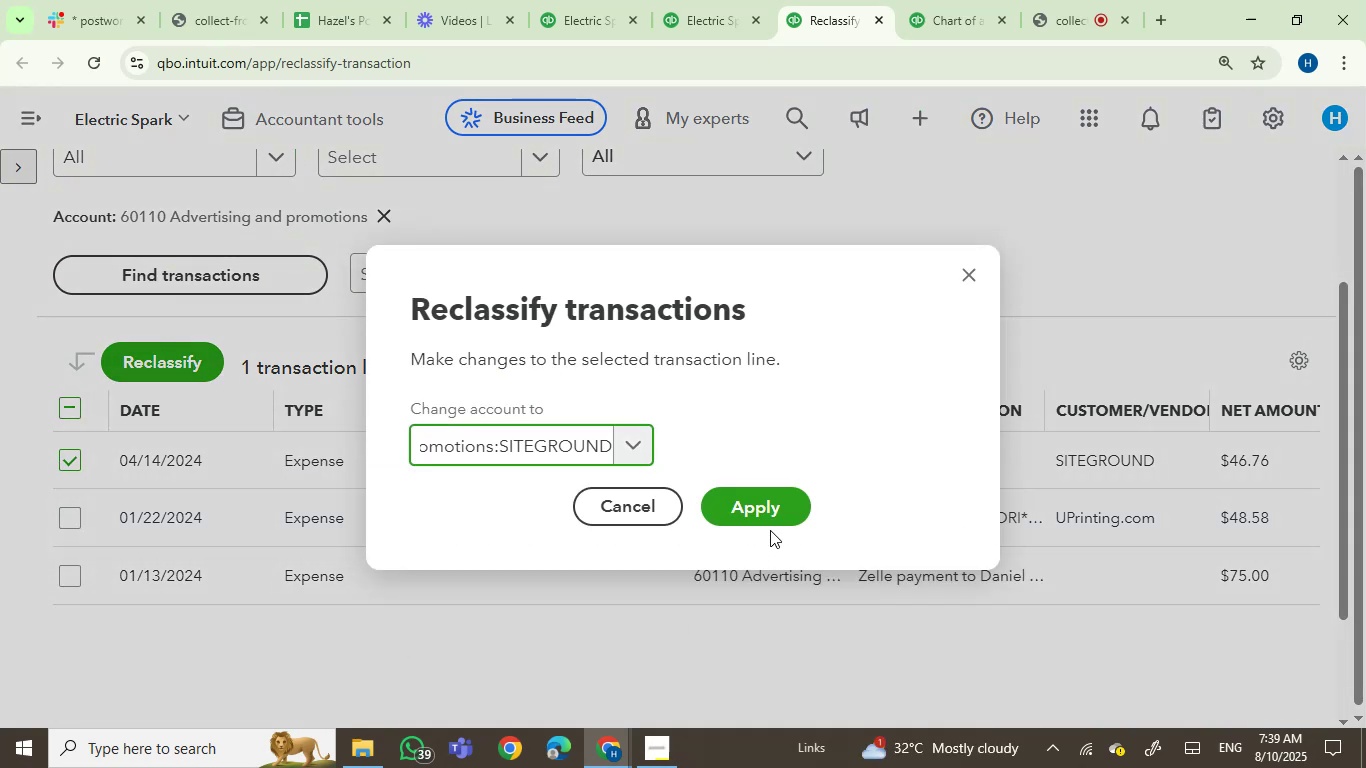 
left_click([772, 510])
 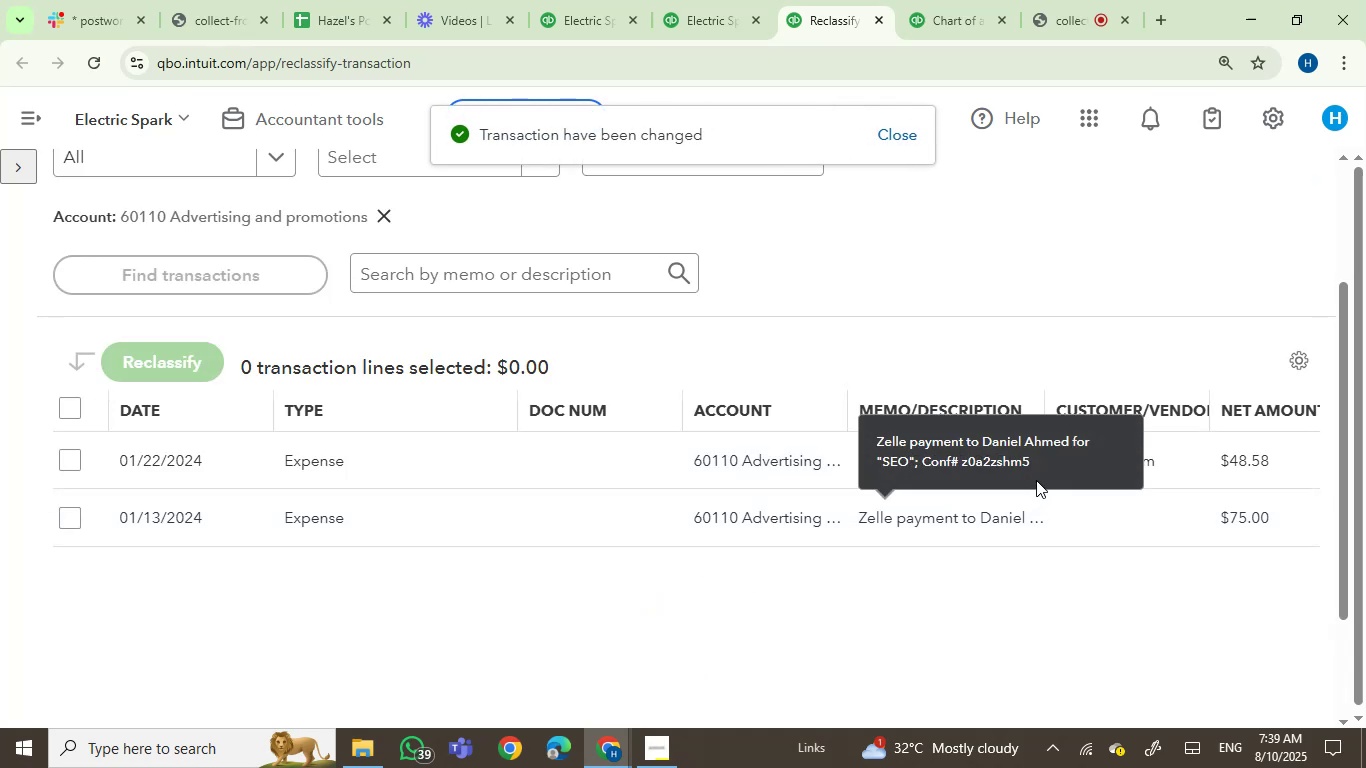 
mouse_move([850, 461])
 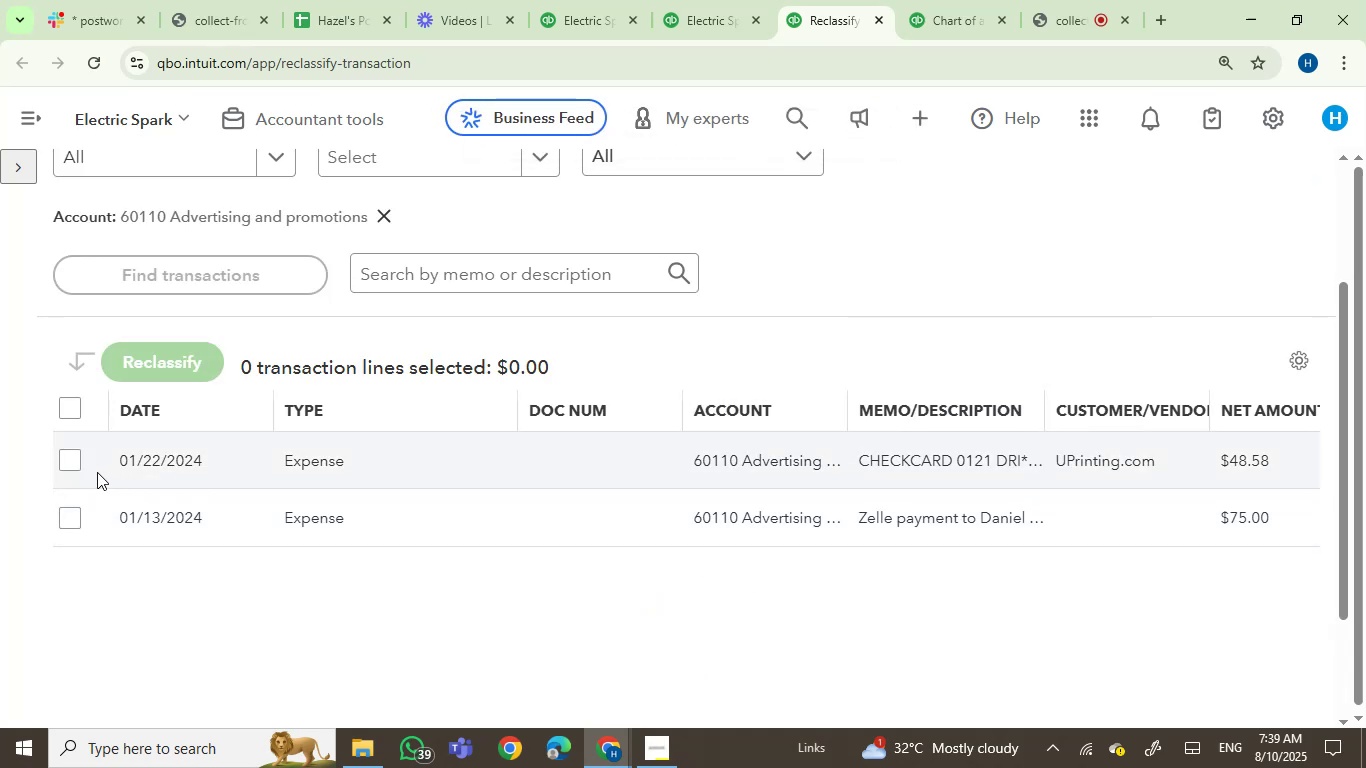 
left_click([72, 463])
 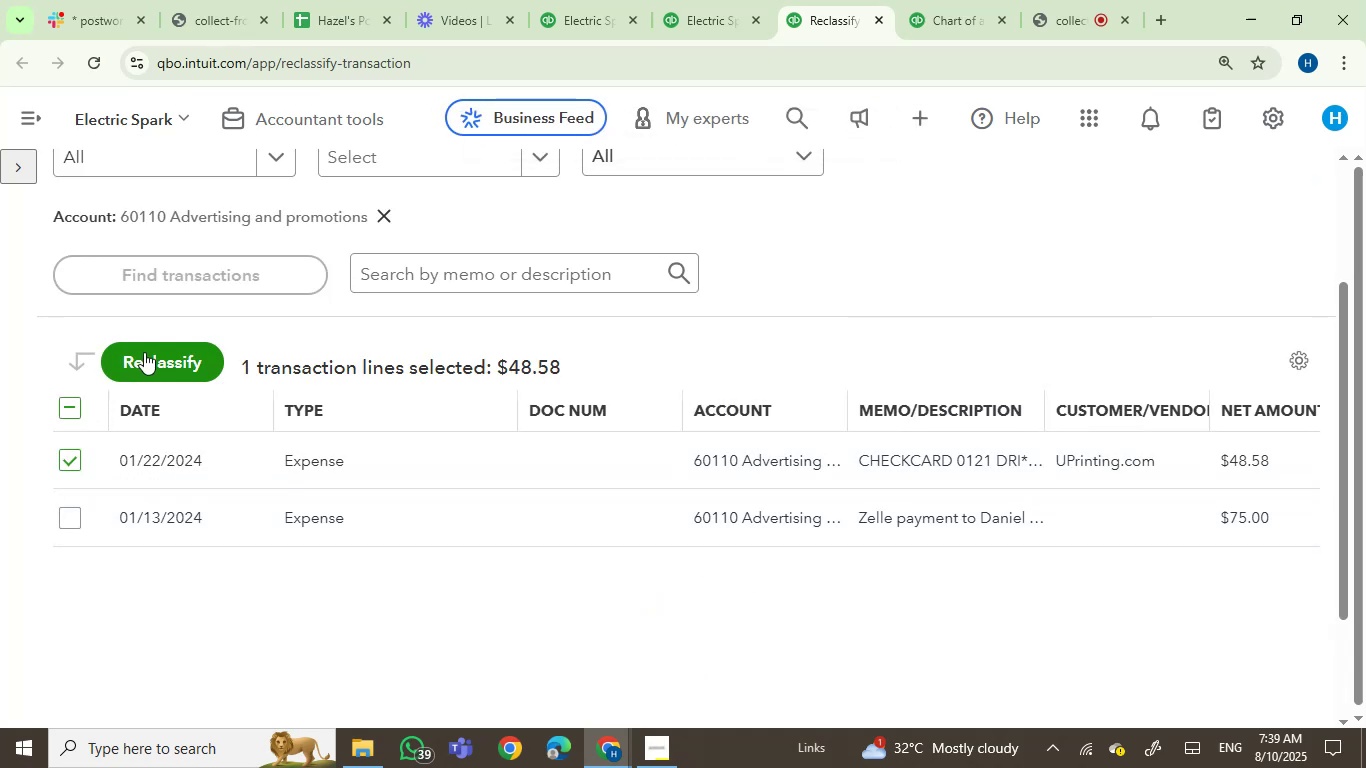 
left_click([145, 352])
 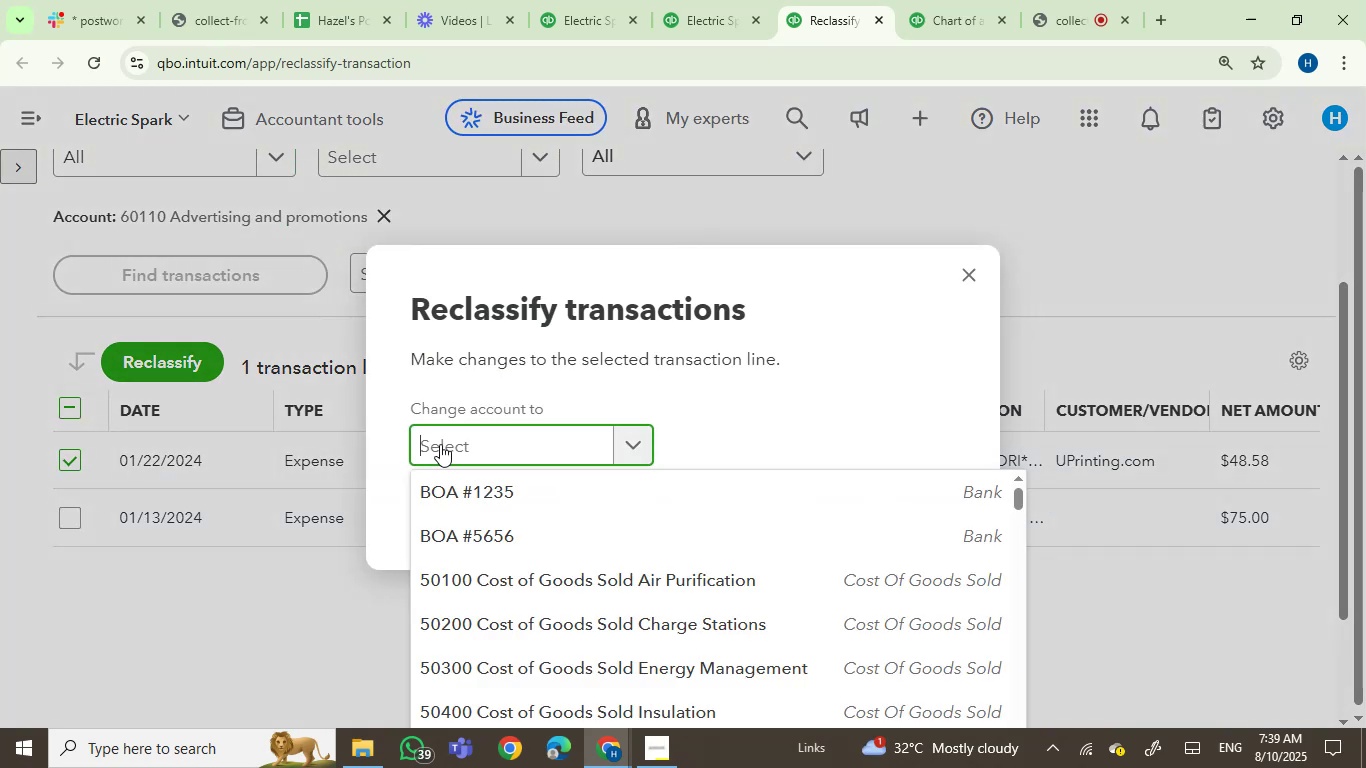 
type(up)
 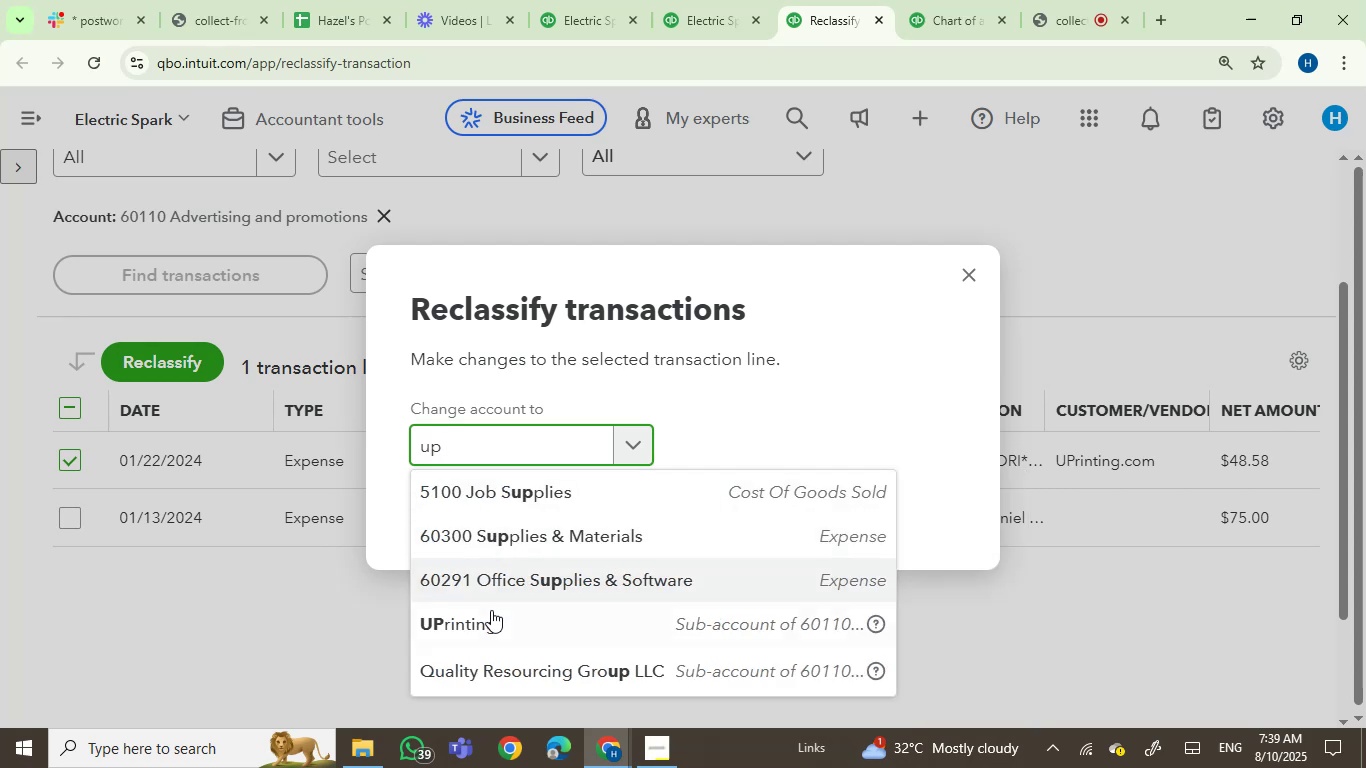 
left_click([481, 625])
 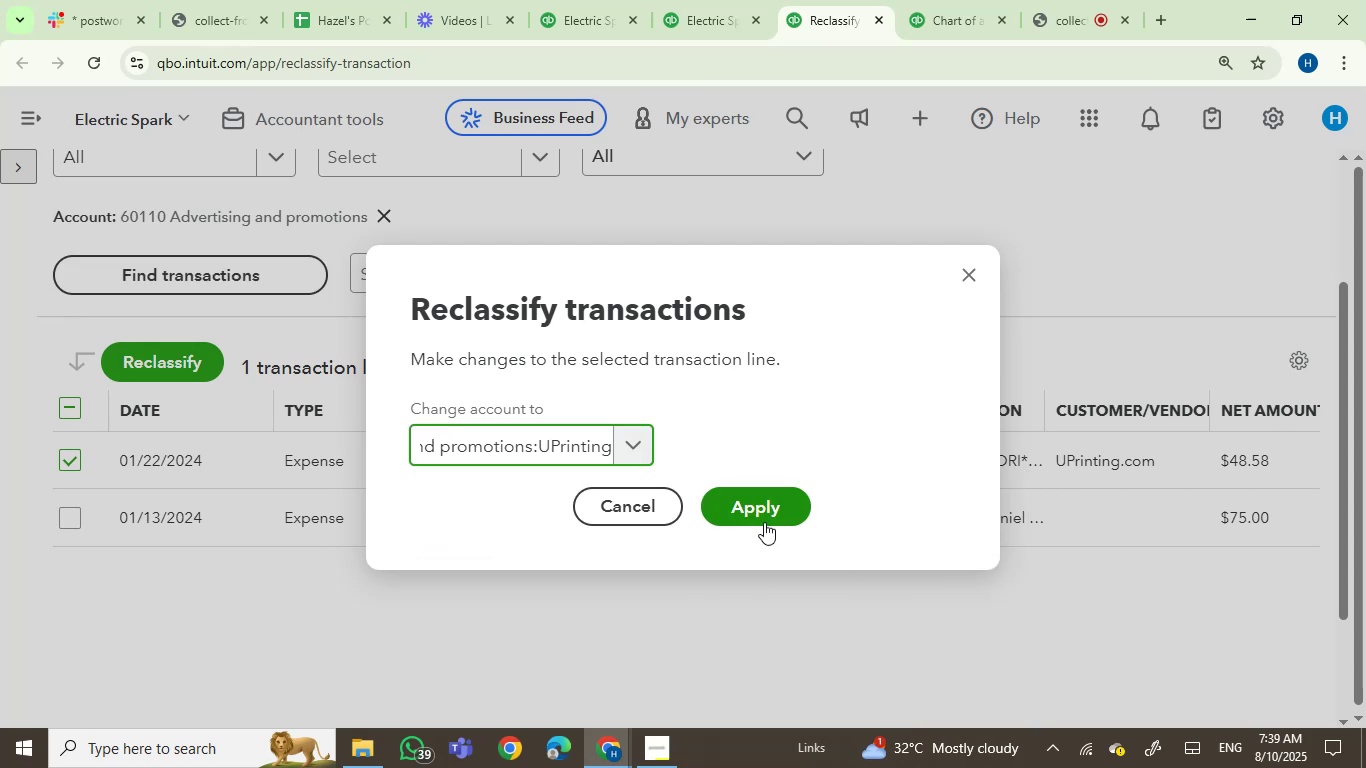 
left_click([764, 519])
 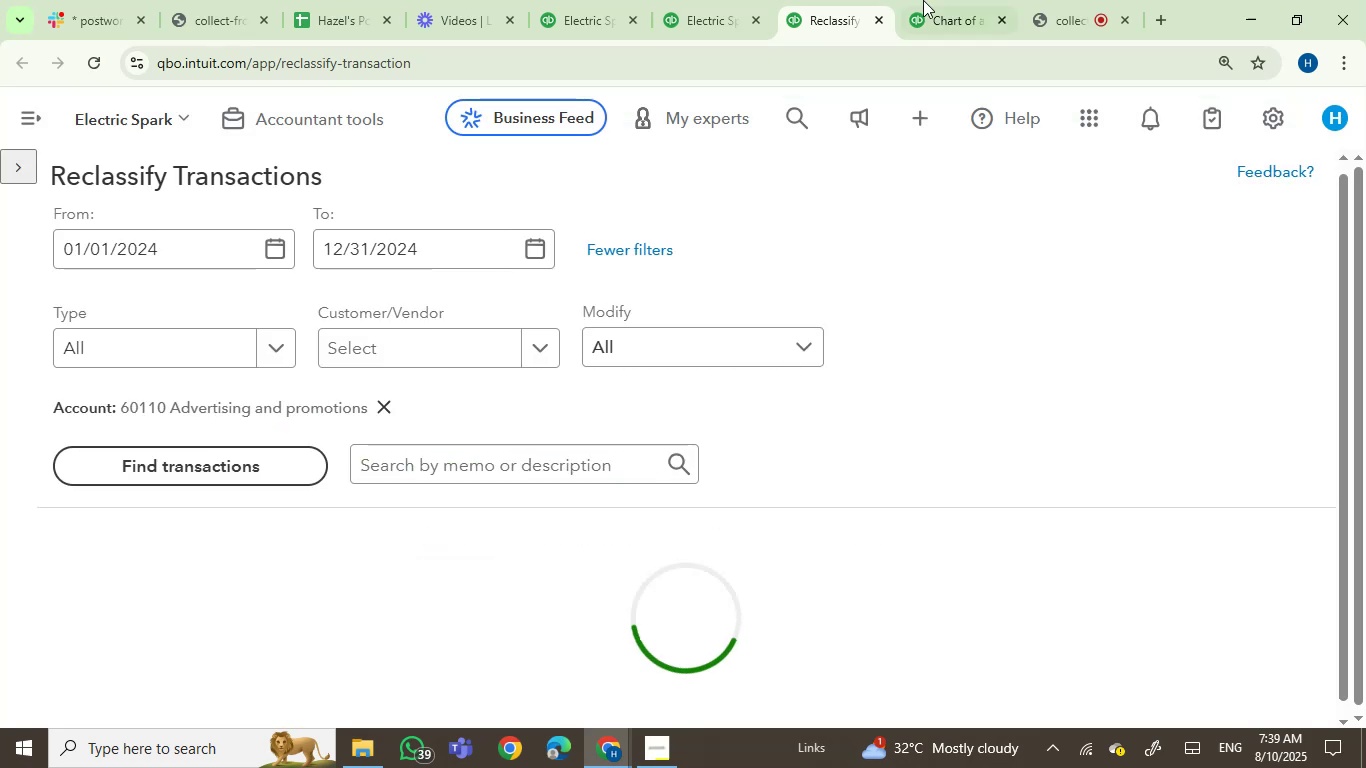 
left_click([927, 0])
 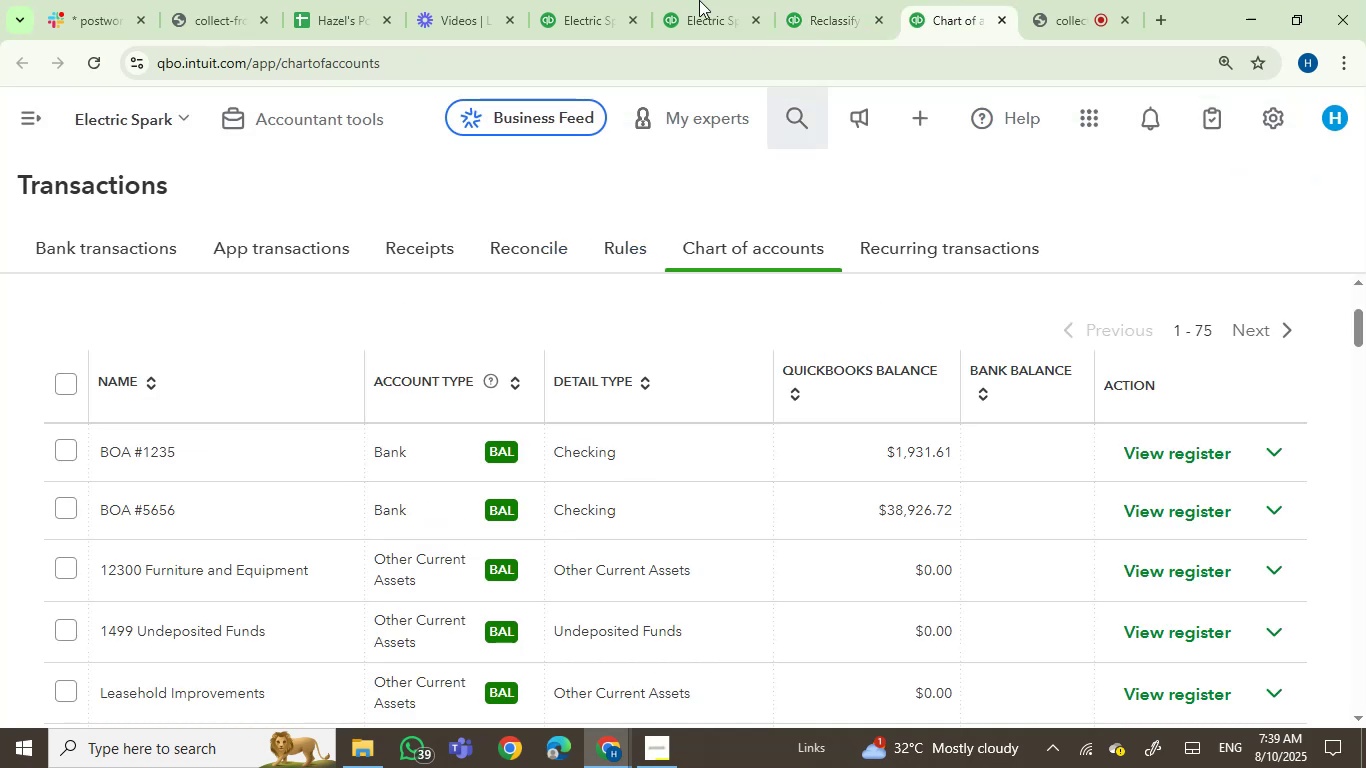 
left_click([662, 0])
 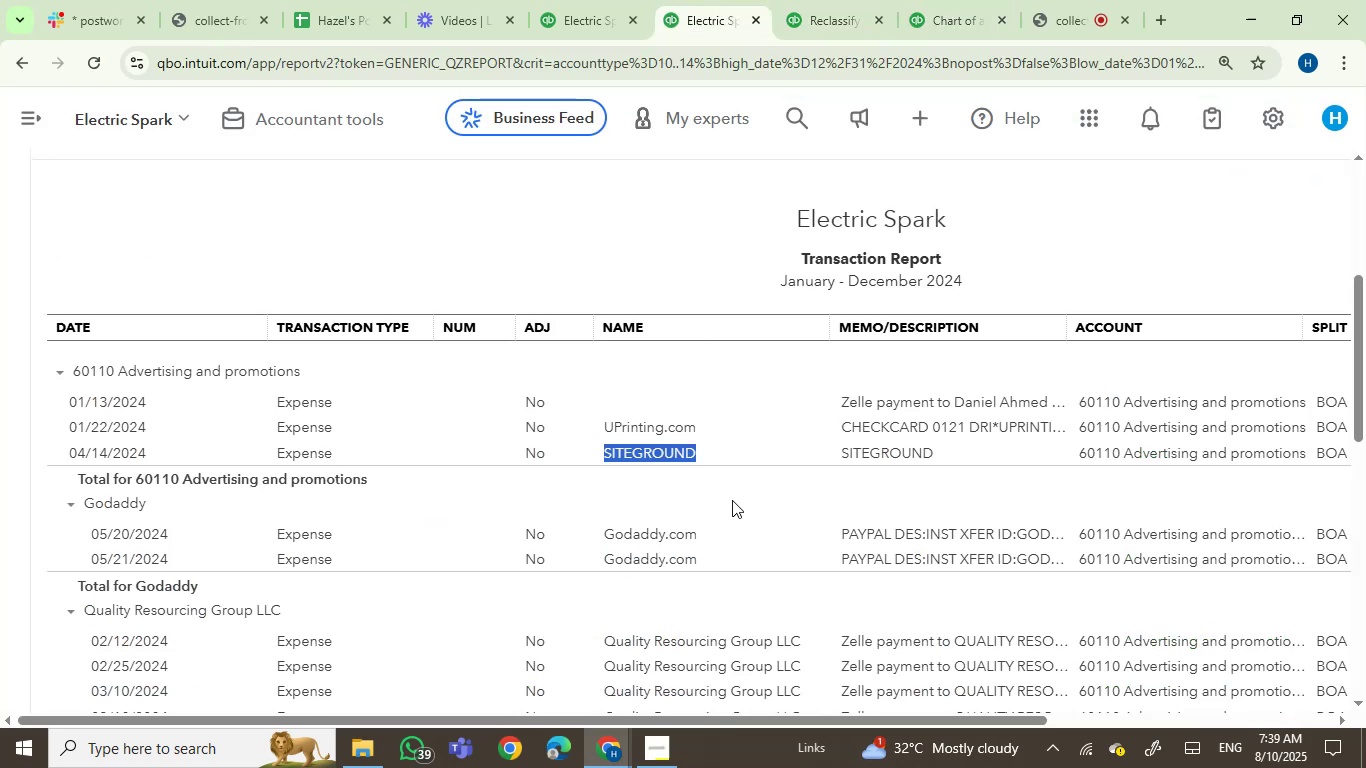 
scroll: coordinate [577, 424], scroll_direction: up, amount: 4.0
 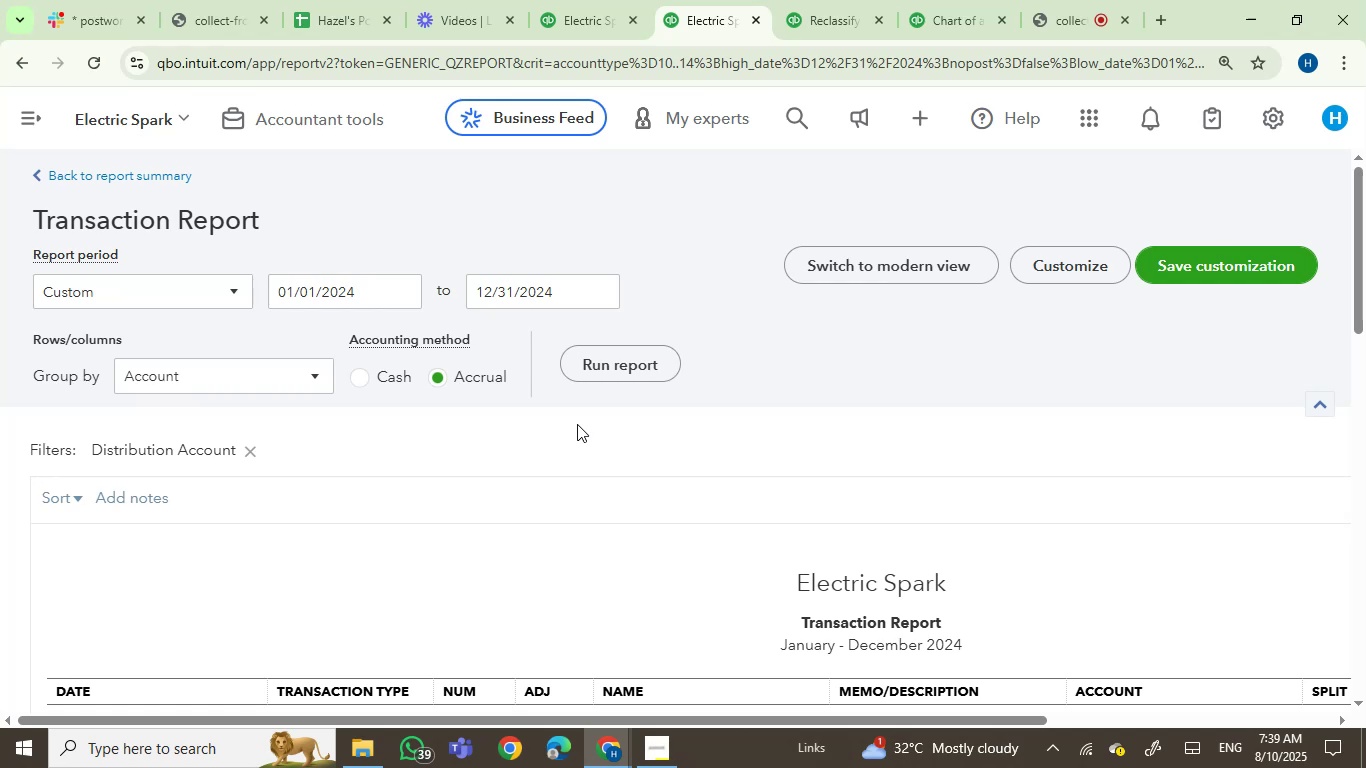 
scroll: coordinate [577, 424], scroll_direction: down, amount: 3.0
 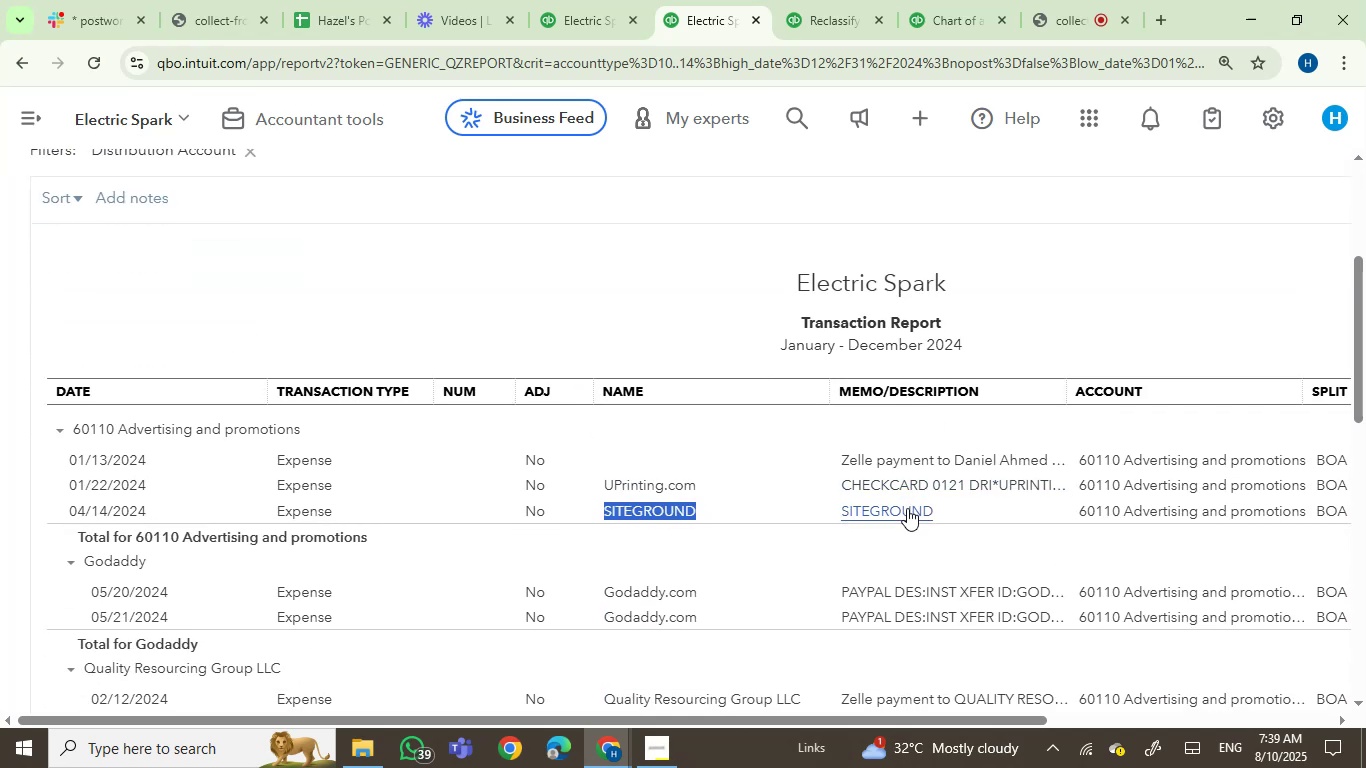 
wait(8.26)
 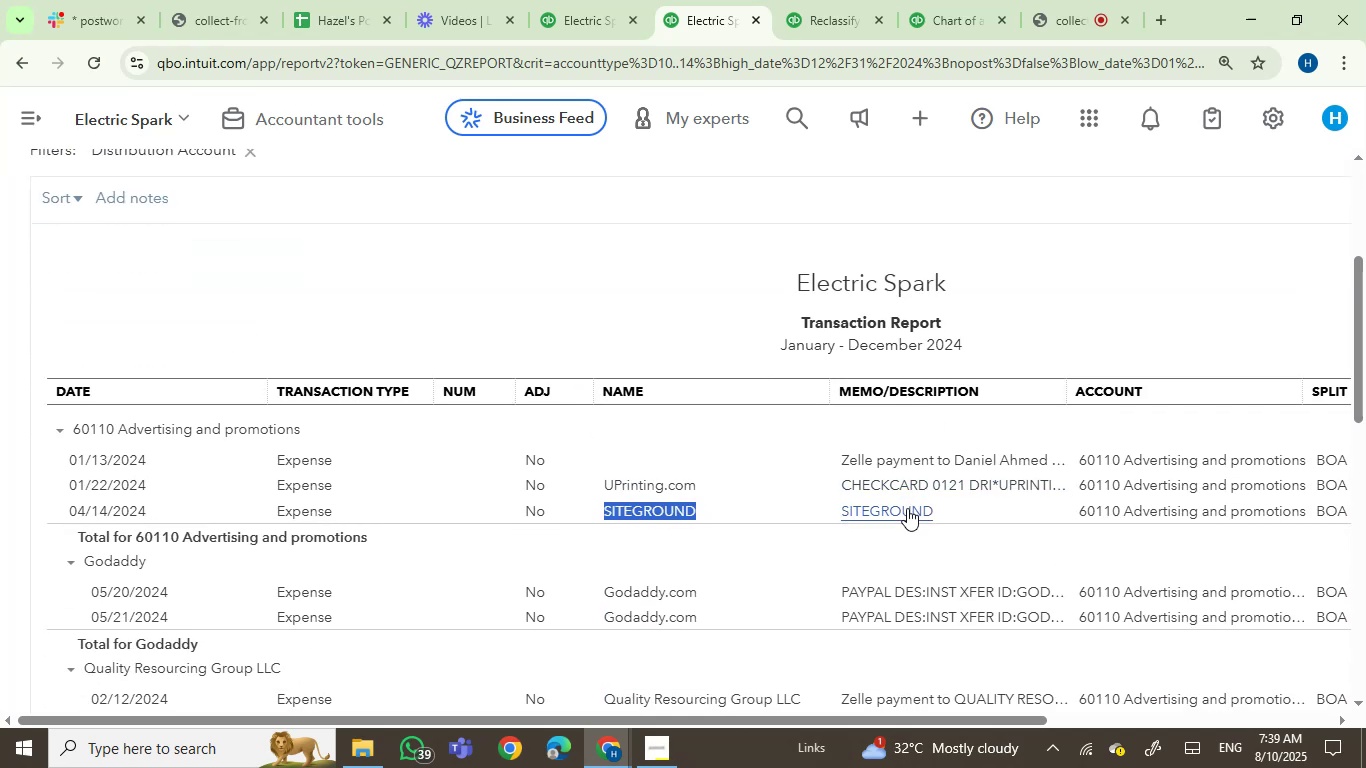 
scroll: coordinate [768, 329], scroll_direction: up, amount: 2.0
 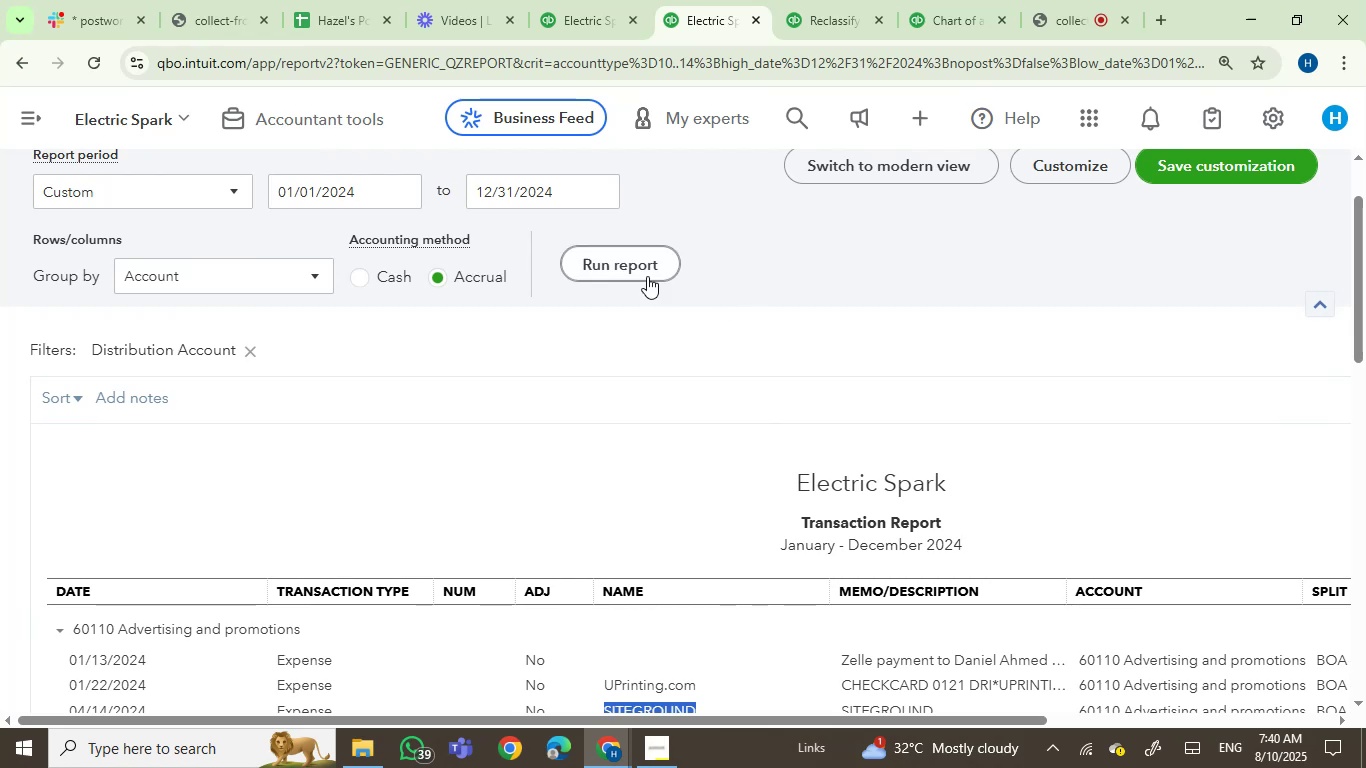 
left_click([612, 272])
 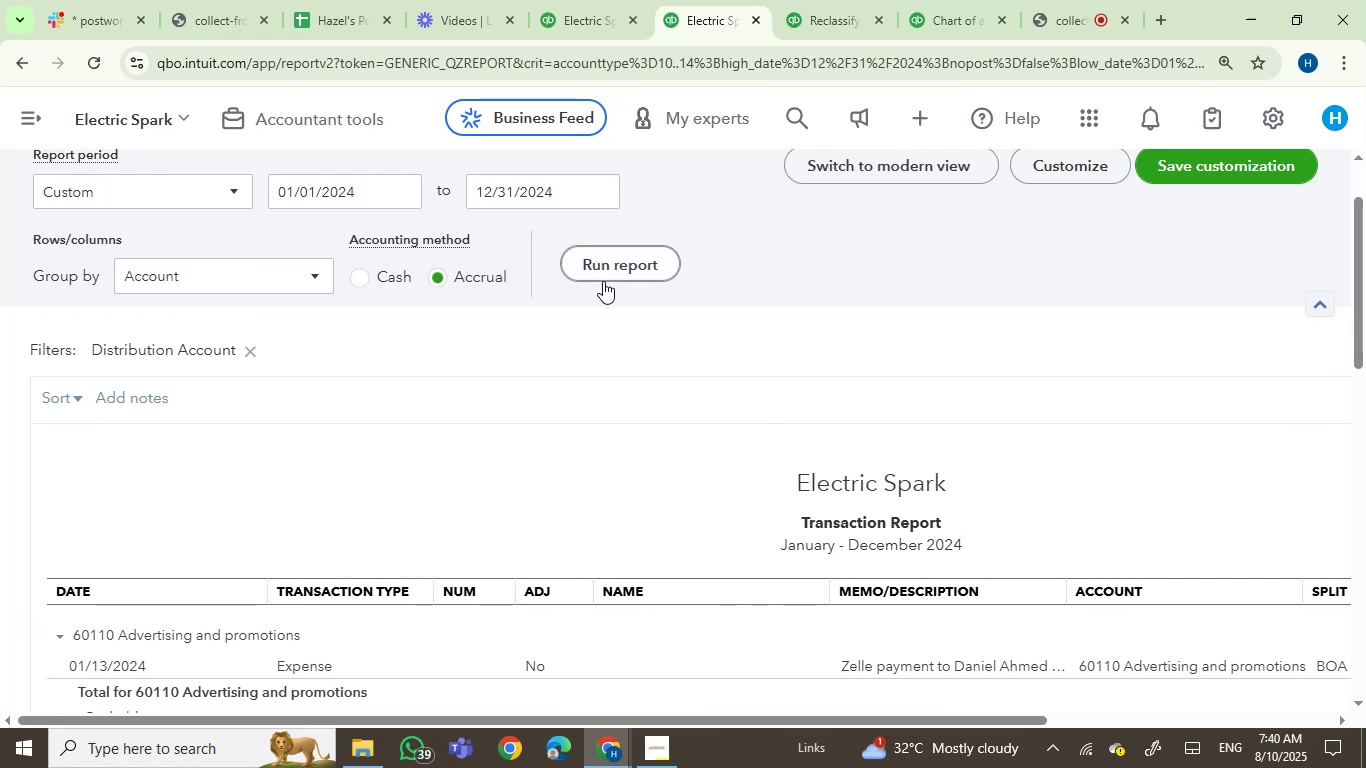 
left_click([826, 0])
 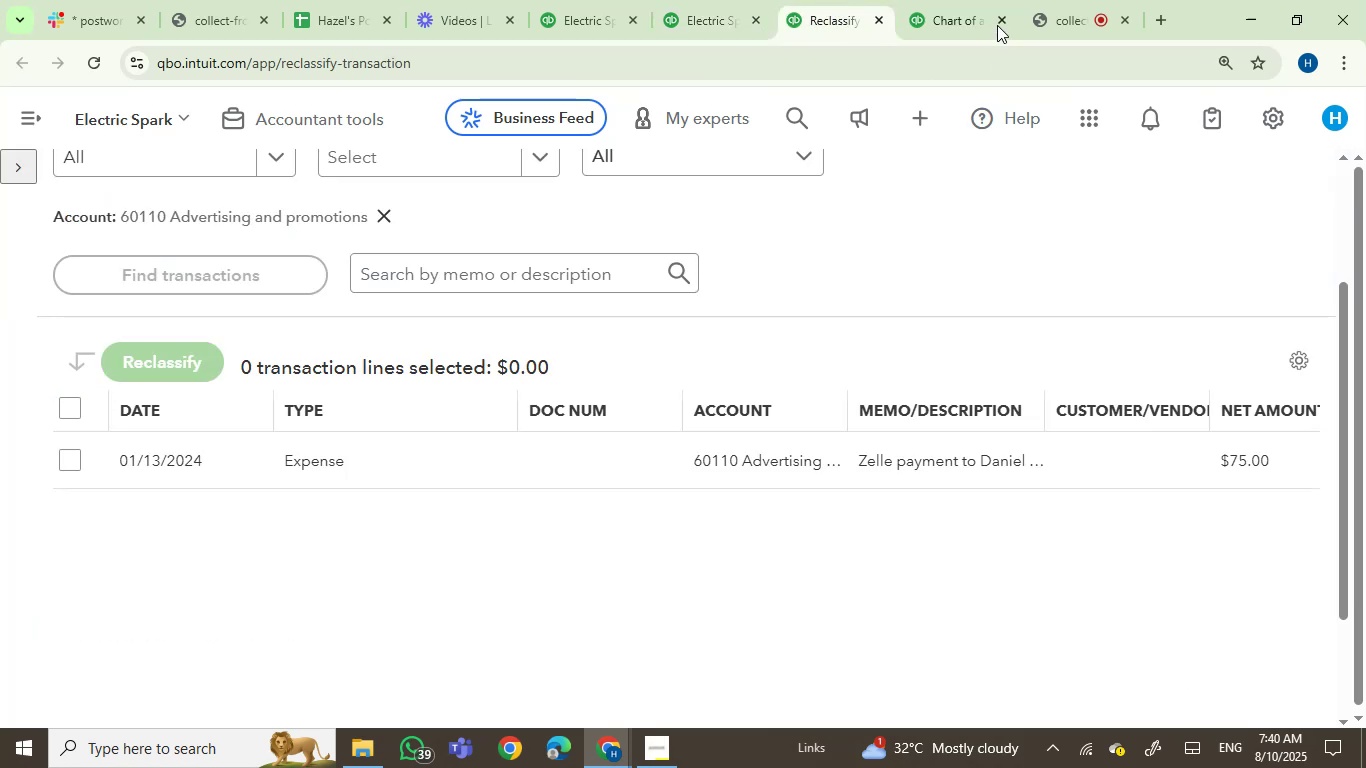 
left_click([922, 0])
 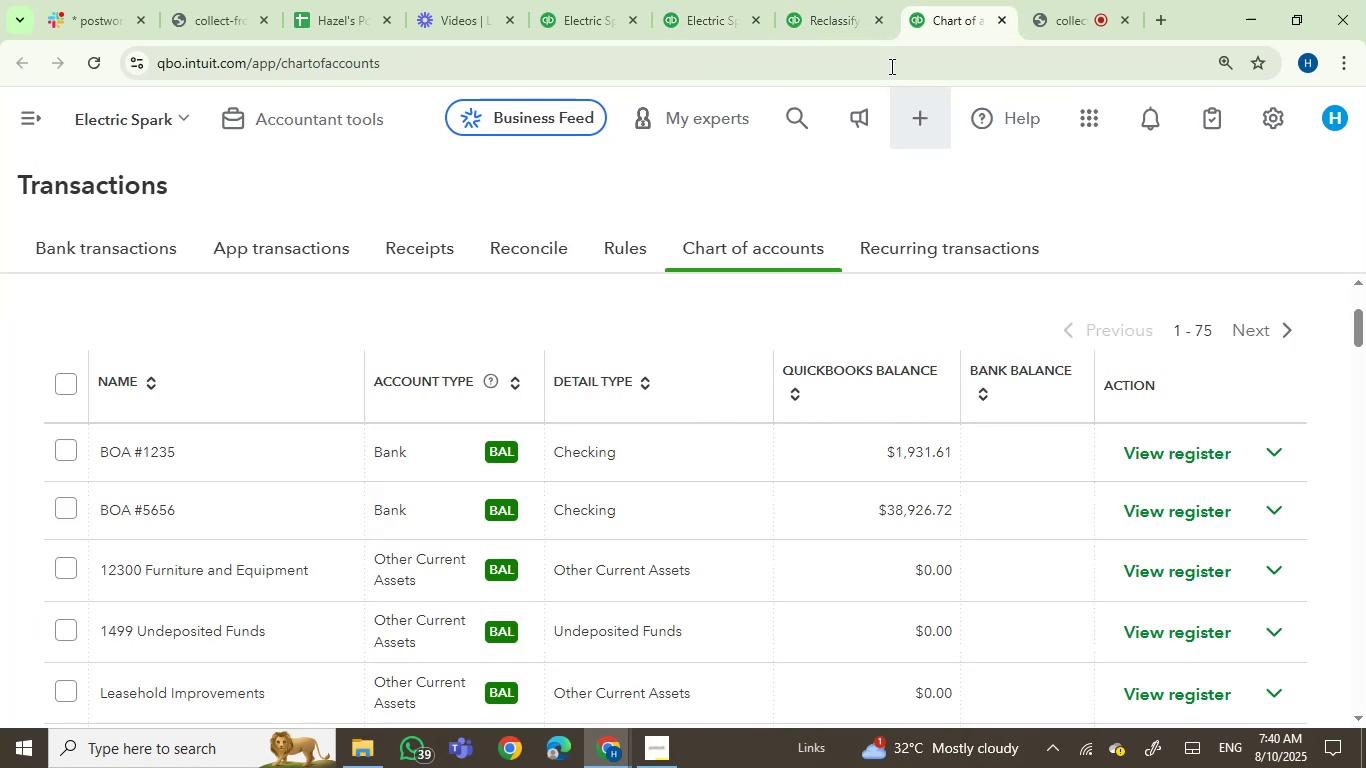 
left_click([819, 0])
 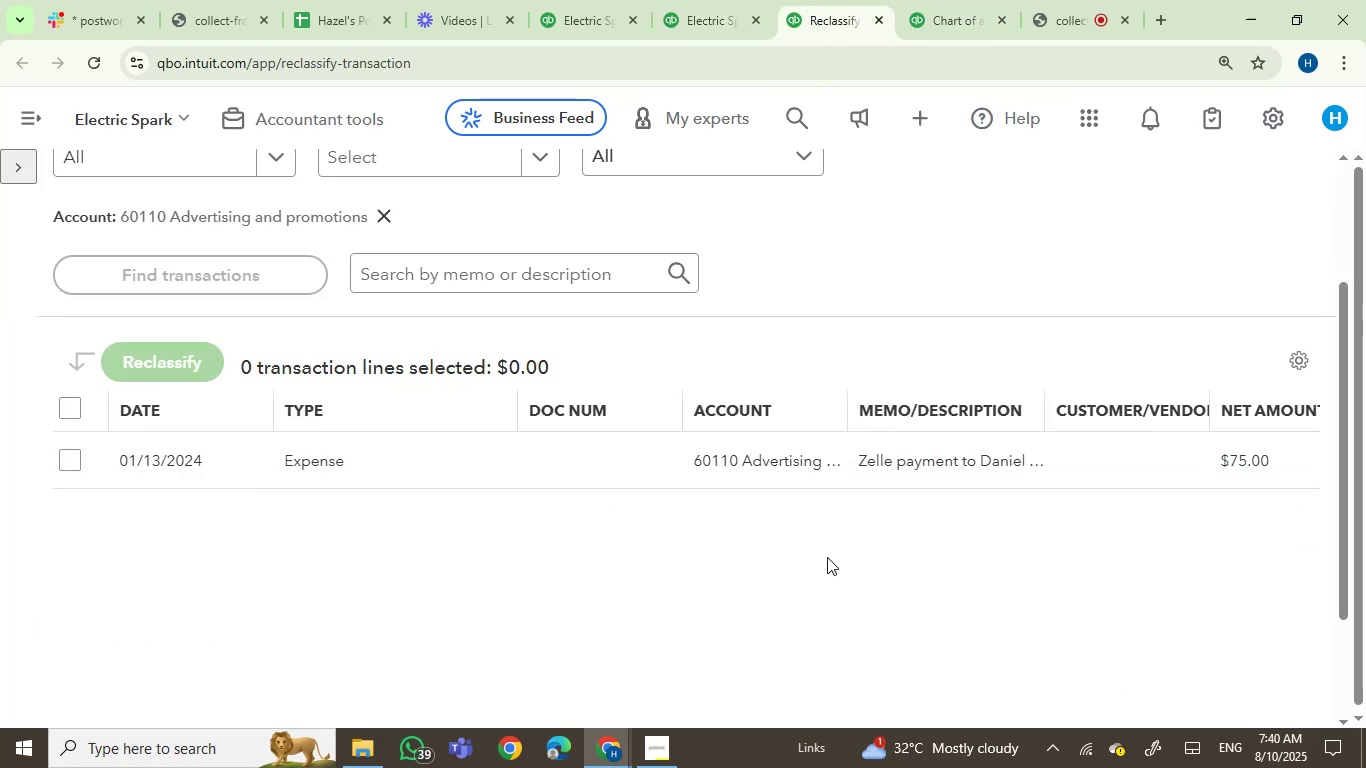 
mouse_move([954, 448])
 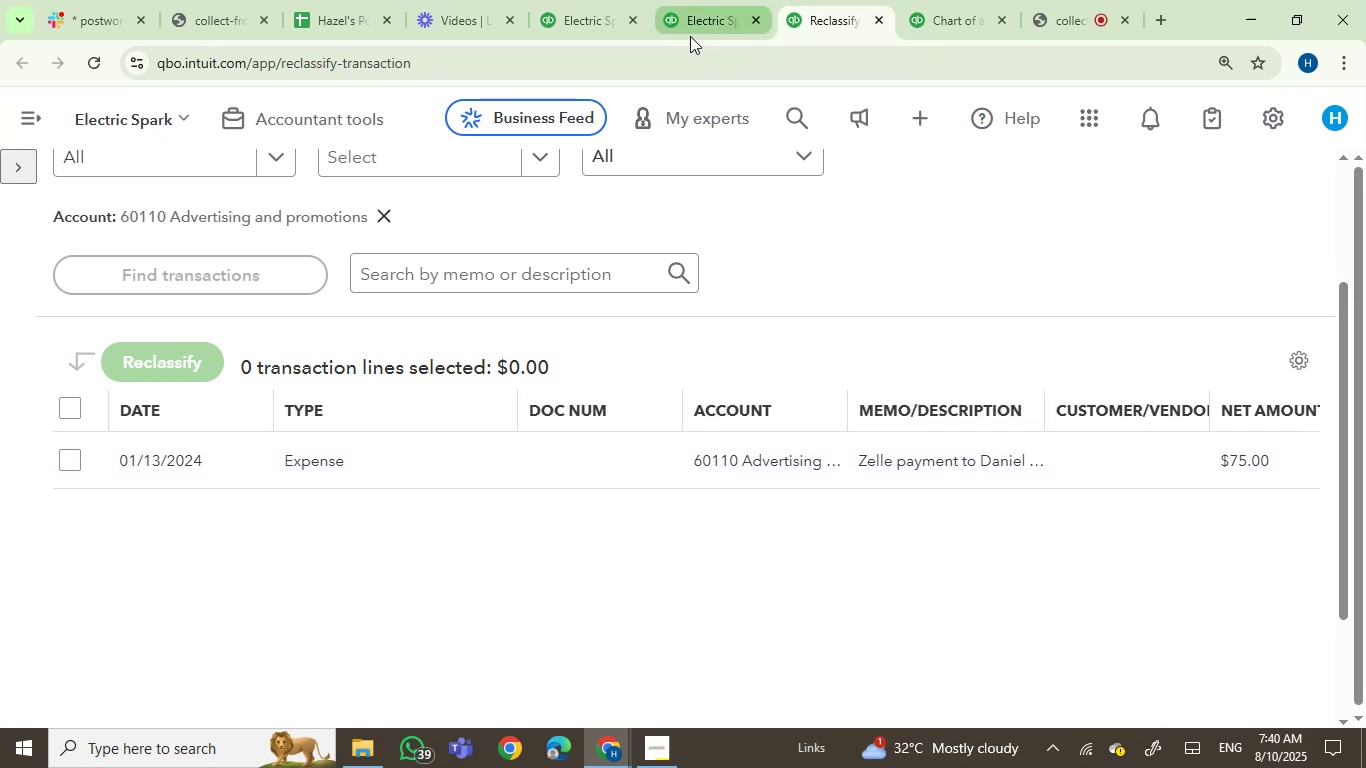 
left_click([707, 0])
 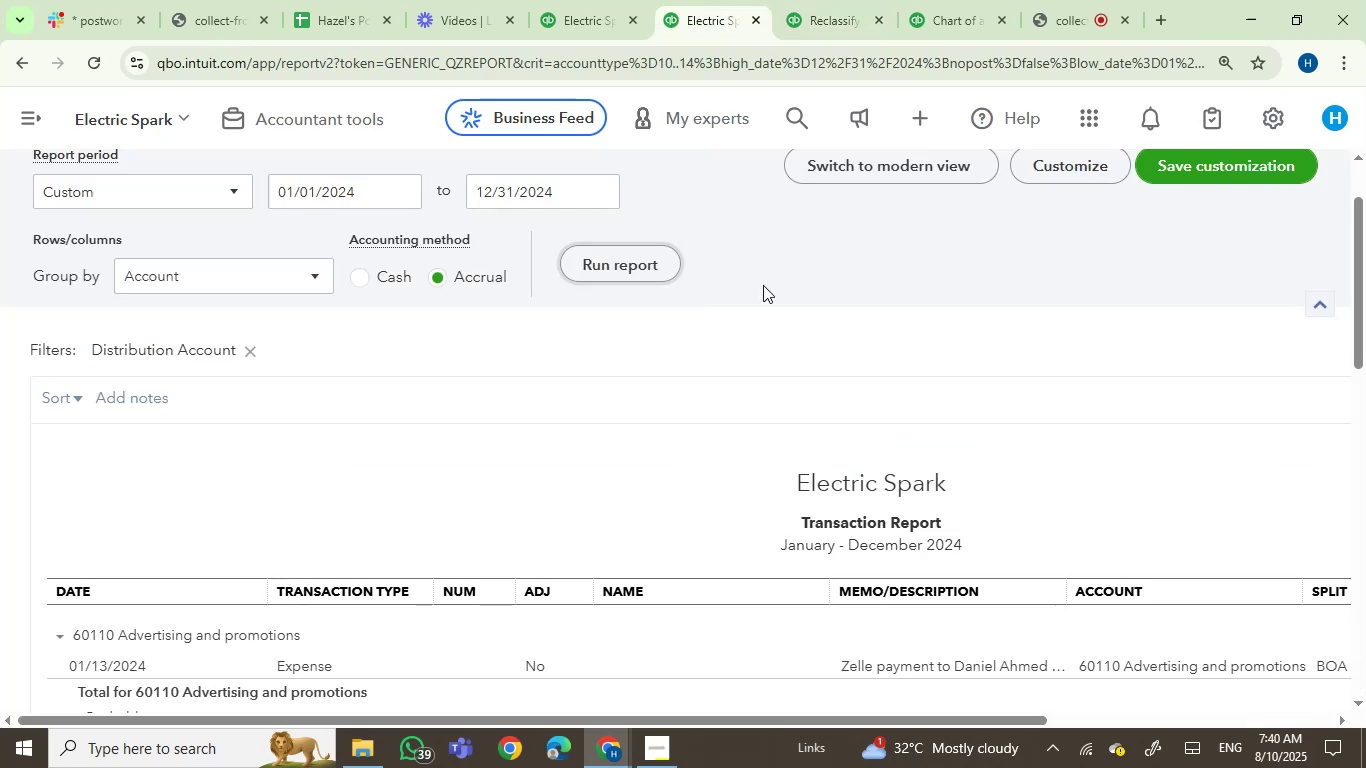 
scroll: coordinate [767, 444], scroll_direction: down, amount: 2.0
 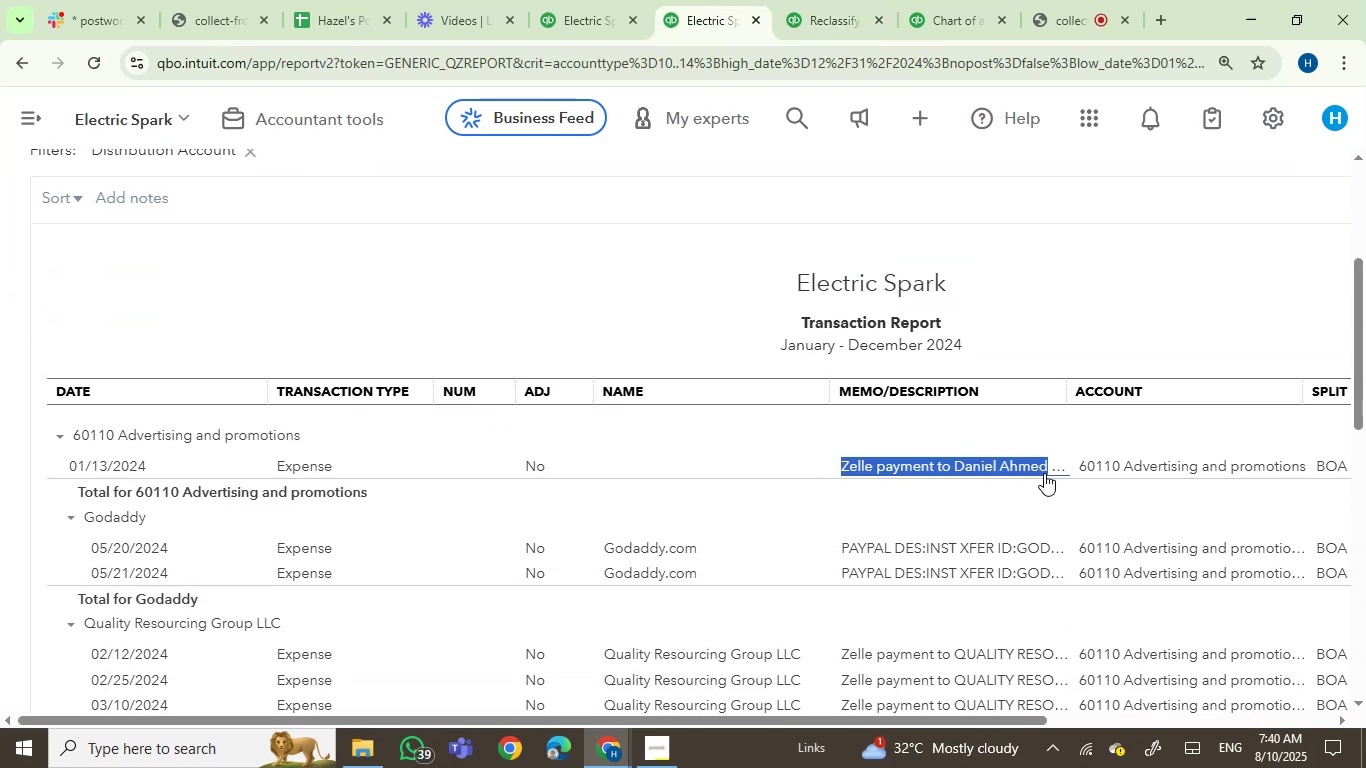 
key(Control+C)
 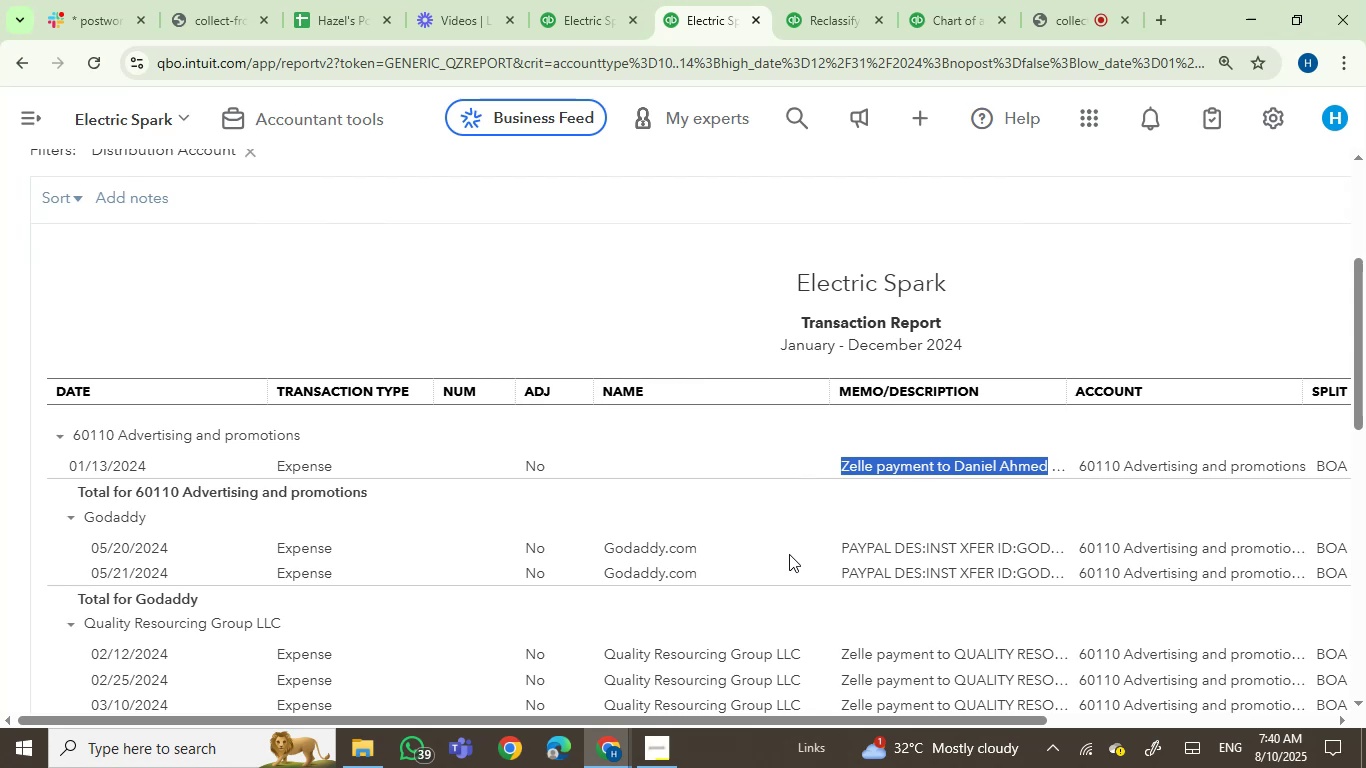 
wait(7.66)
 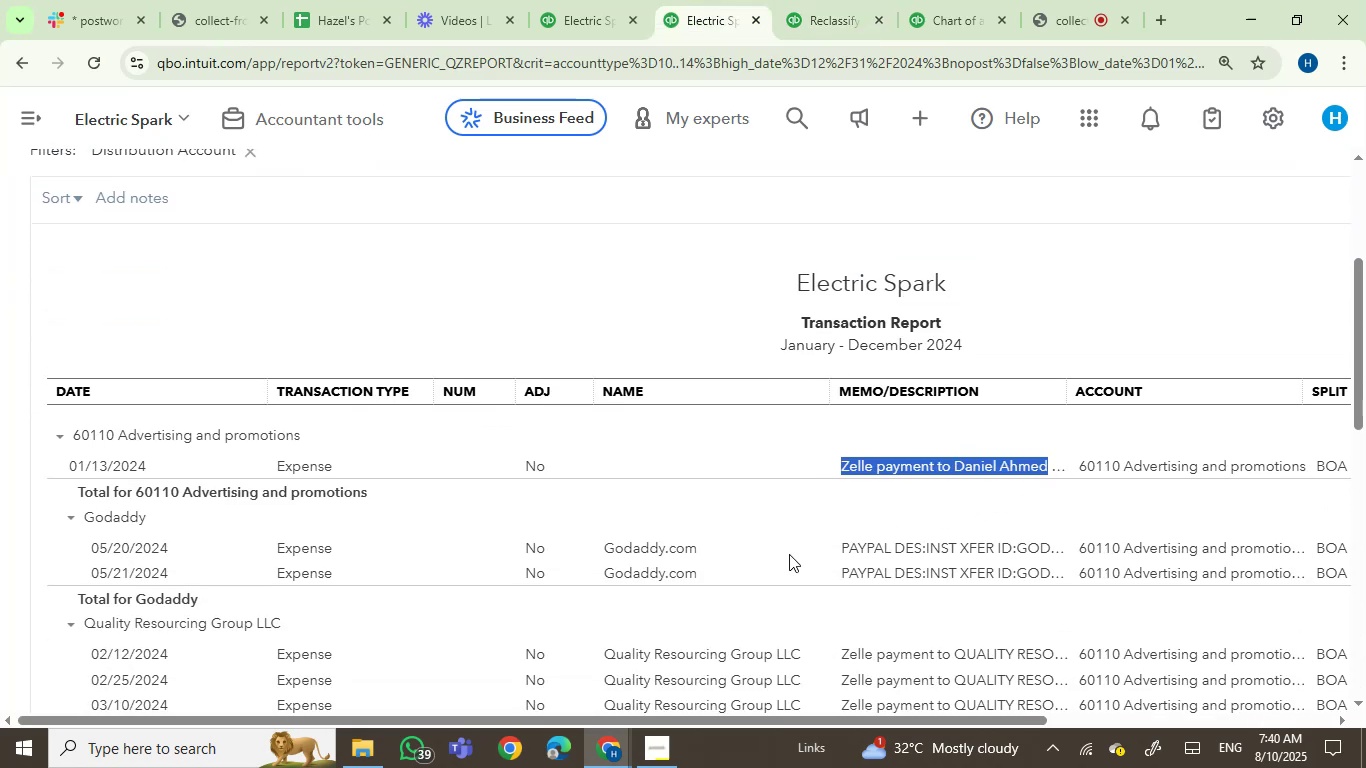 
scroll: coordinate [729, 191], scroll_direction: down, amount: 2.0
 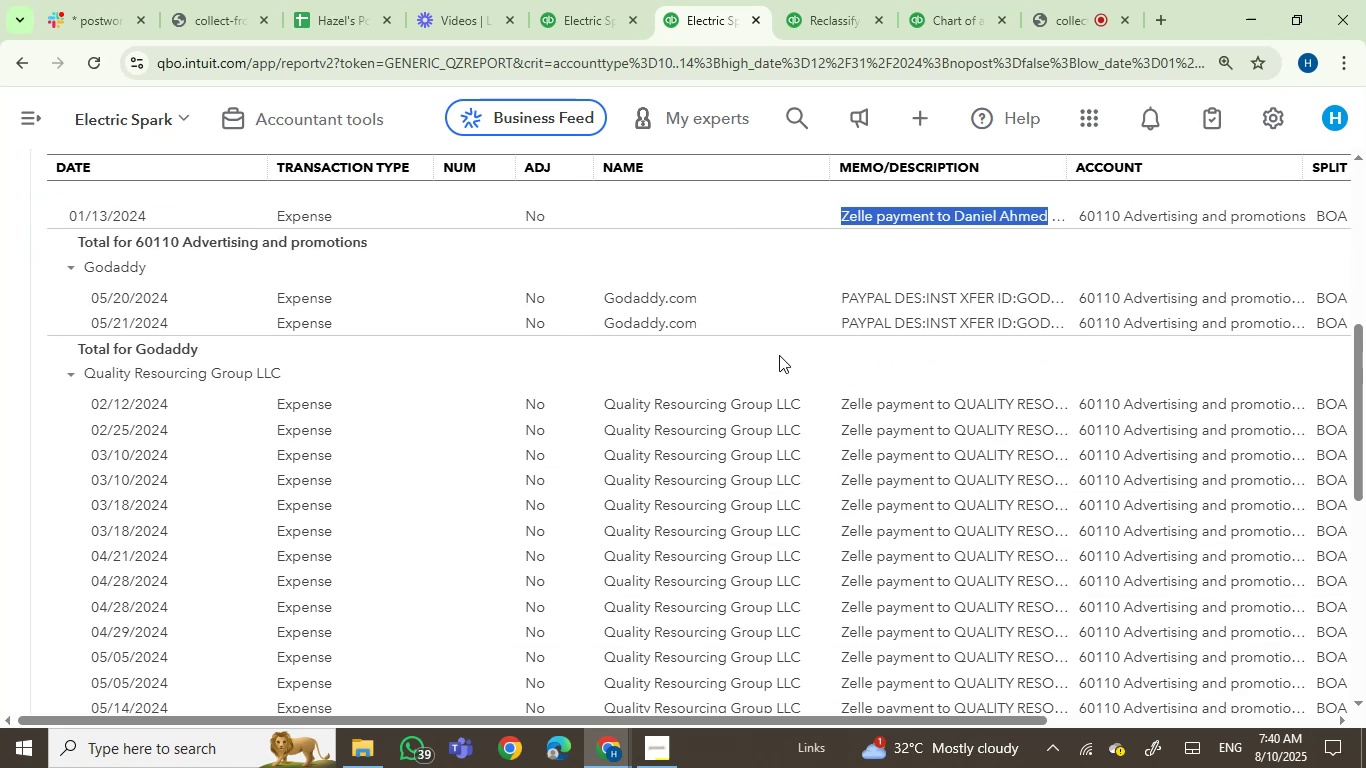 
scroll: coordinate [812, 399], scroll_direction: up, amount: 1.0
 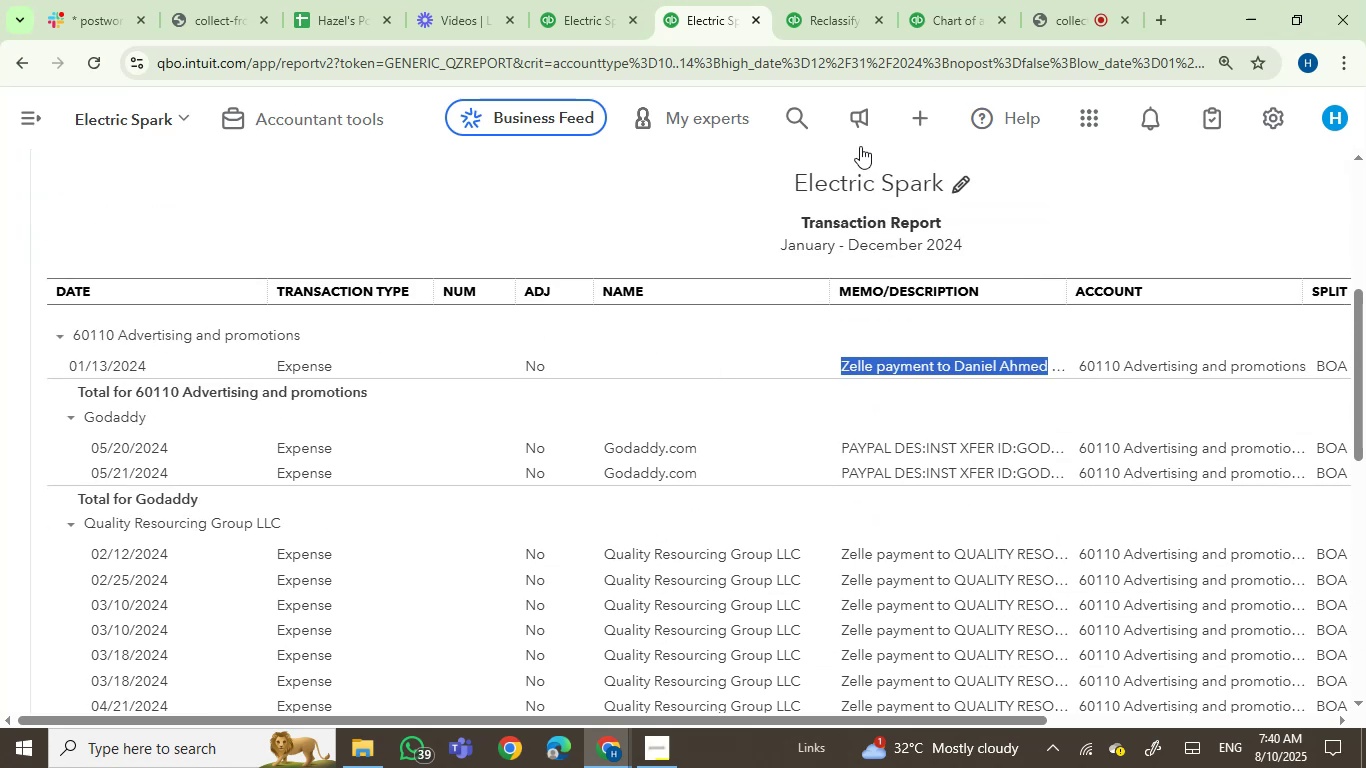 
left_click([842, 0])
 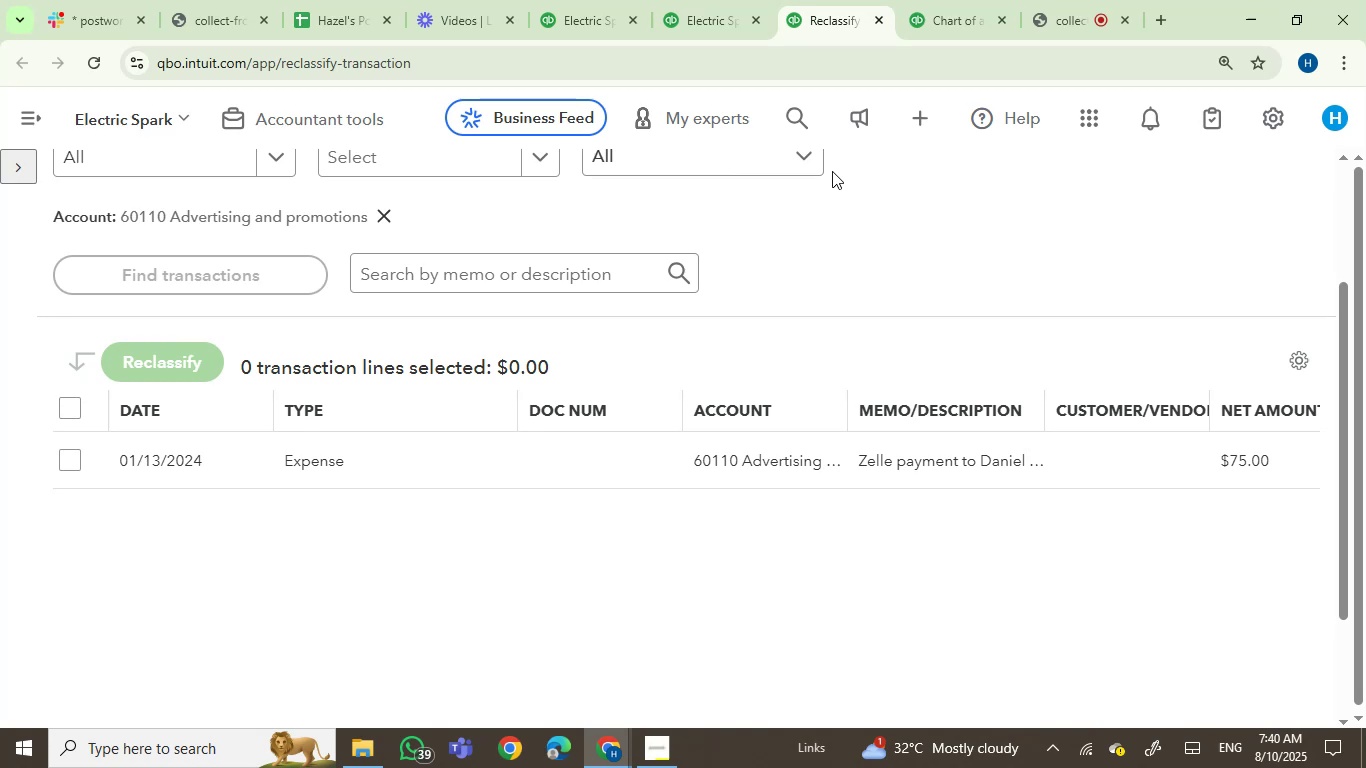 
wait(9.12)
 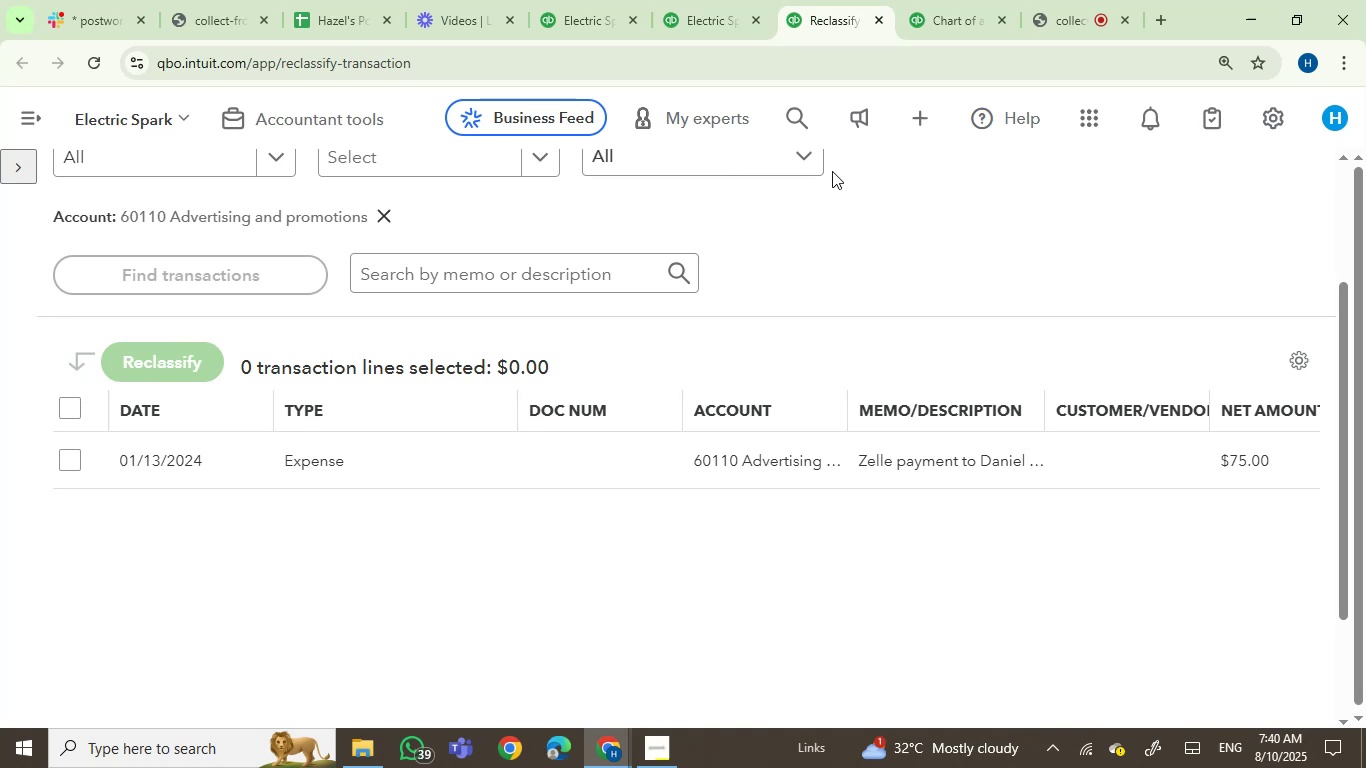 
key(NumpadEnter)
 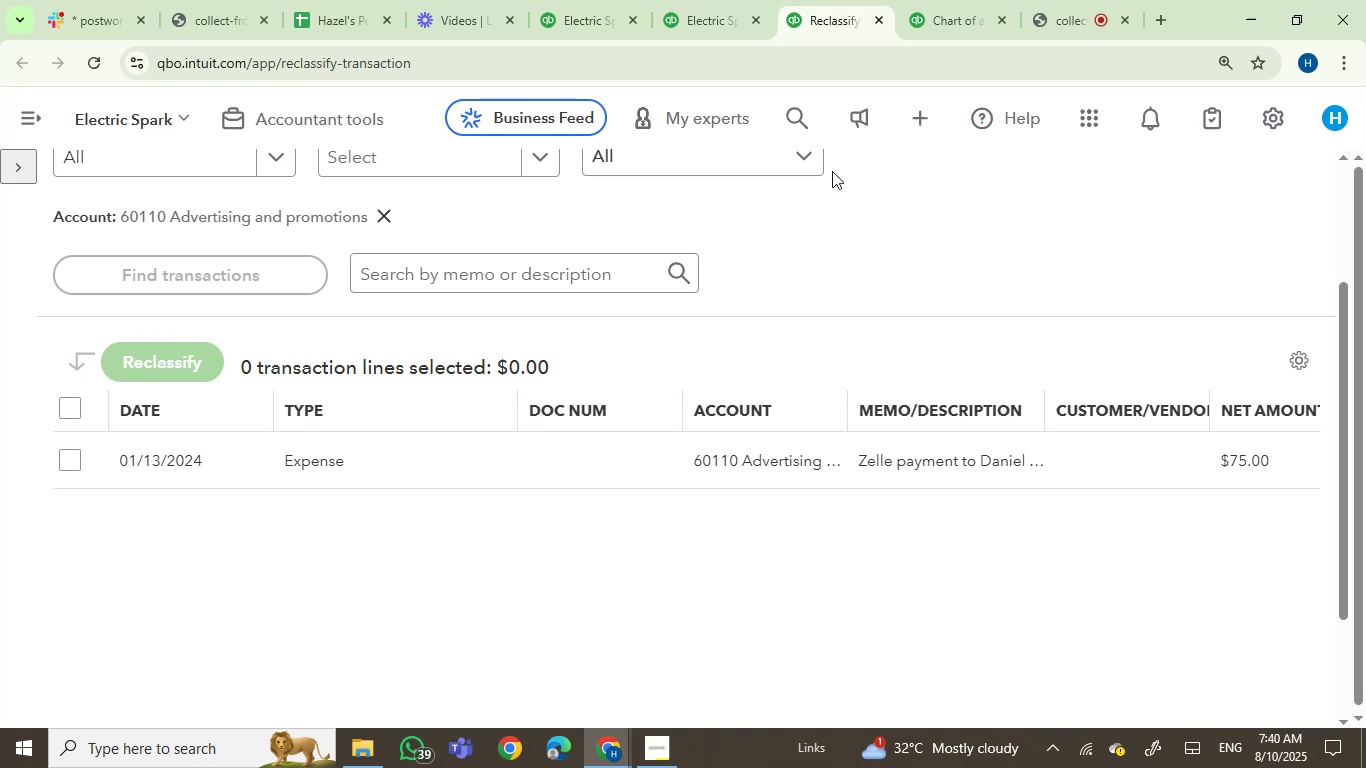 
scroll: coordinate [832, 171], scroll_direction: up, amount: 2.0
 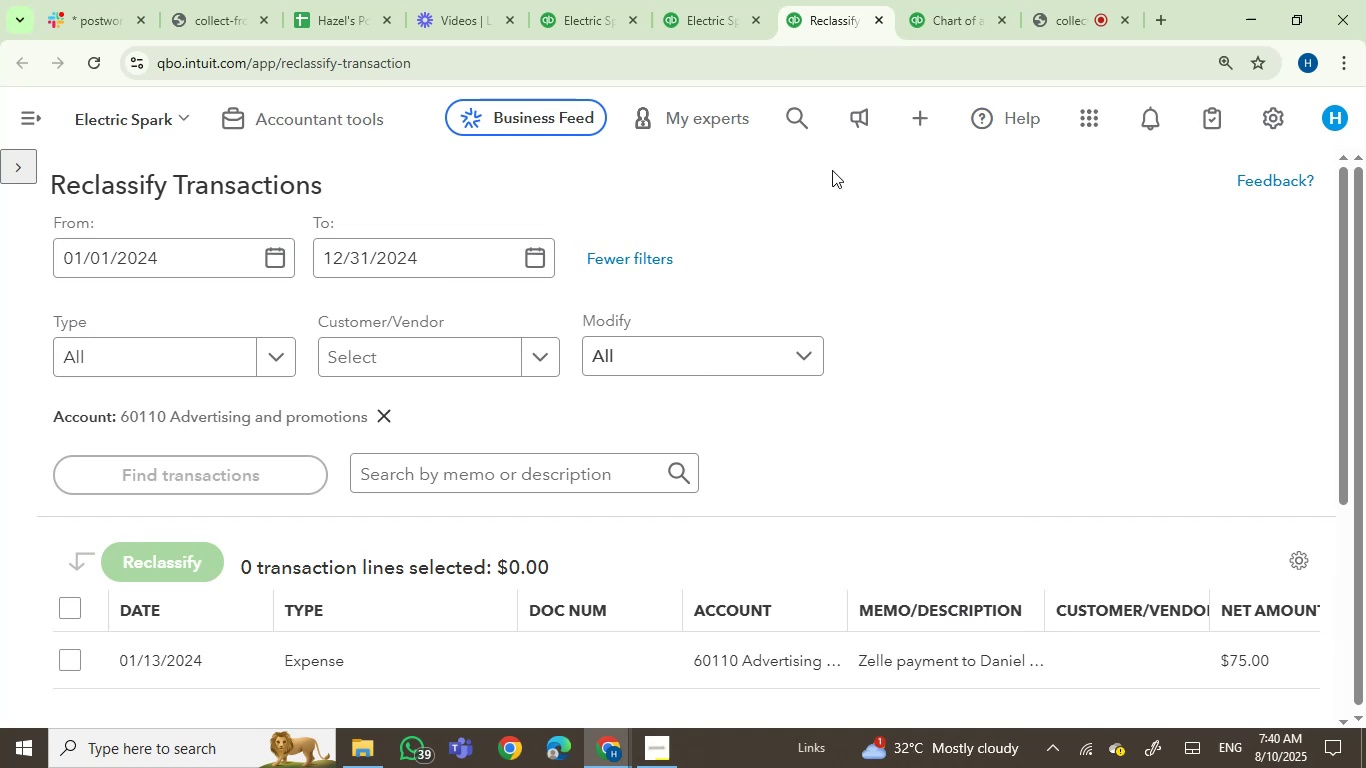 
scroll: coordinate [822, 287], scroll_direction: down, amount: 2.0
 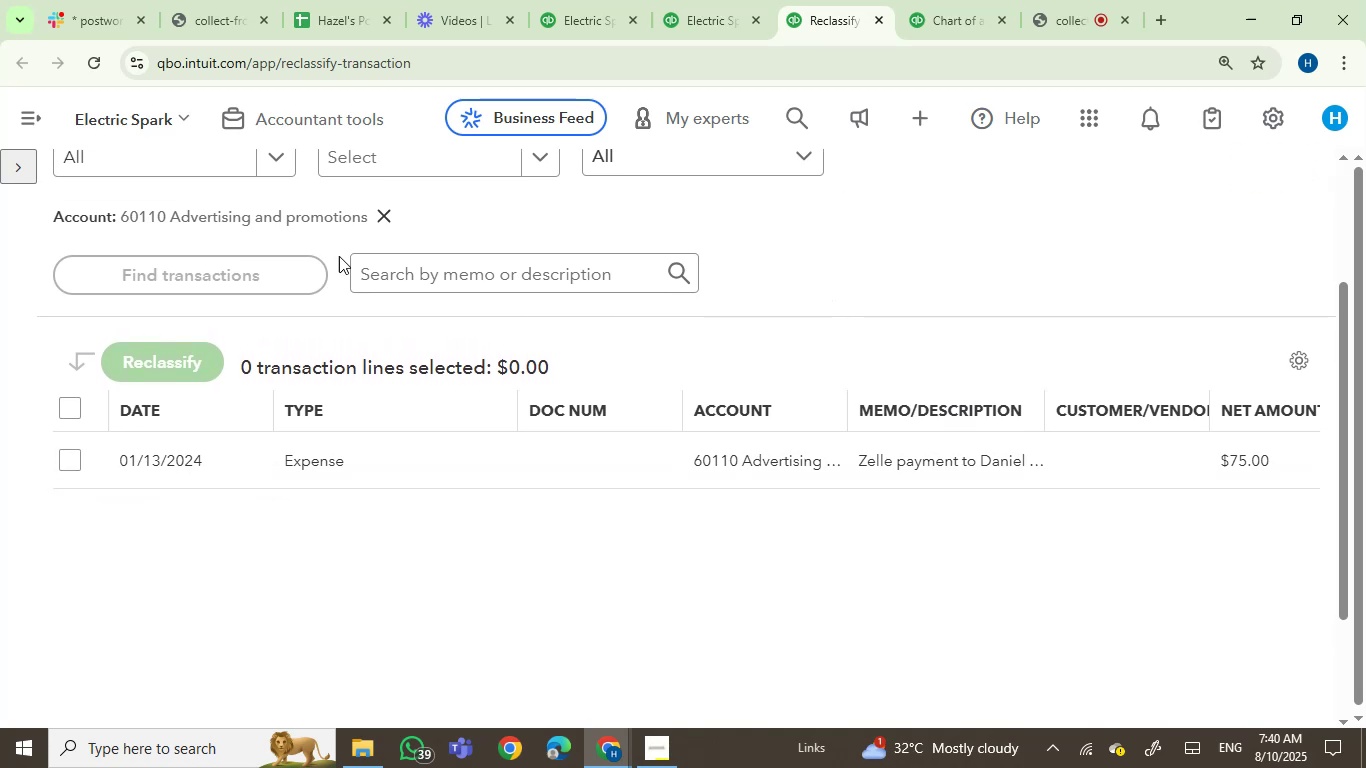 
left_click([926, 9])
 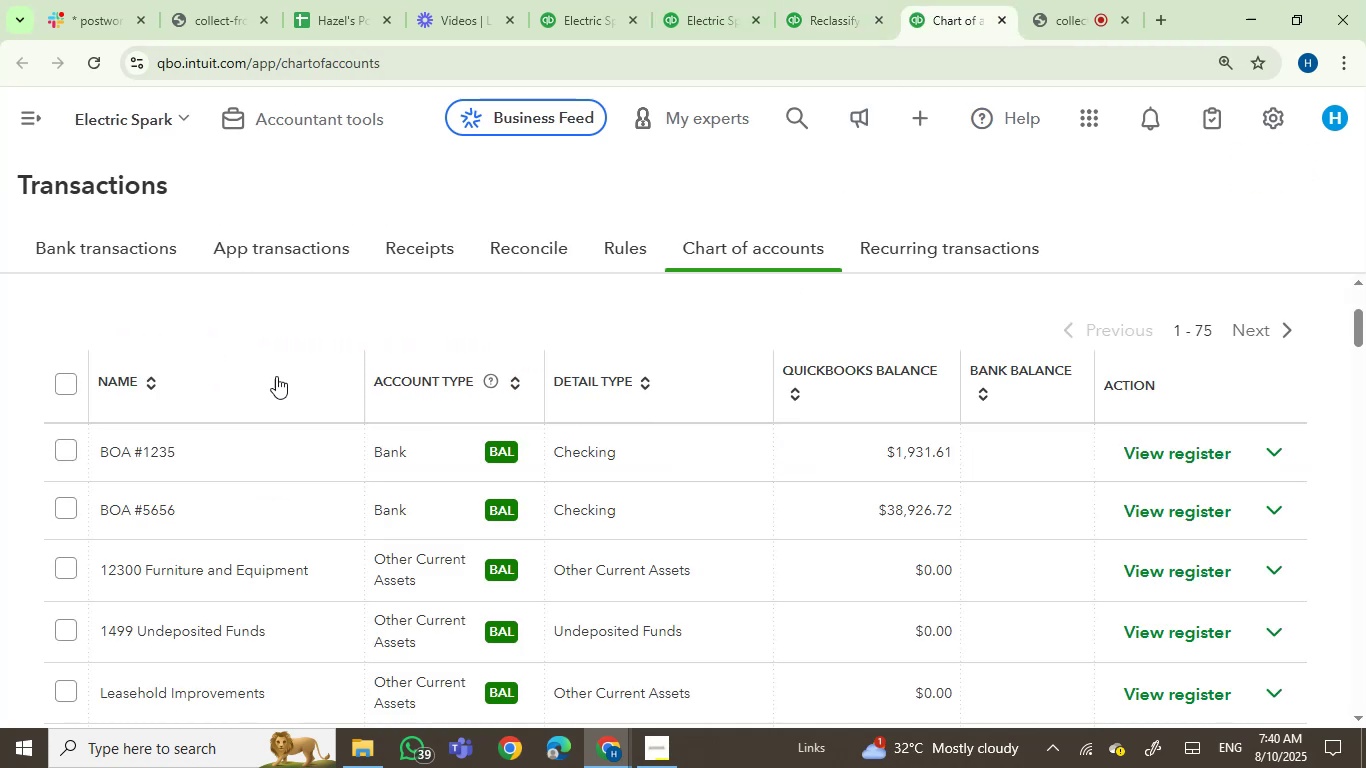 
scroll: coordinate [1226, 499], scroll_direction: up, amount: 2.0
 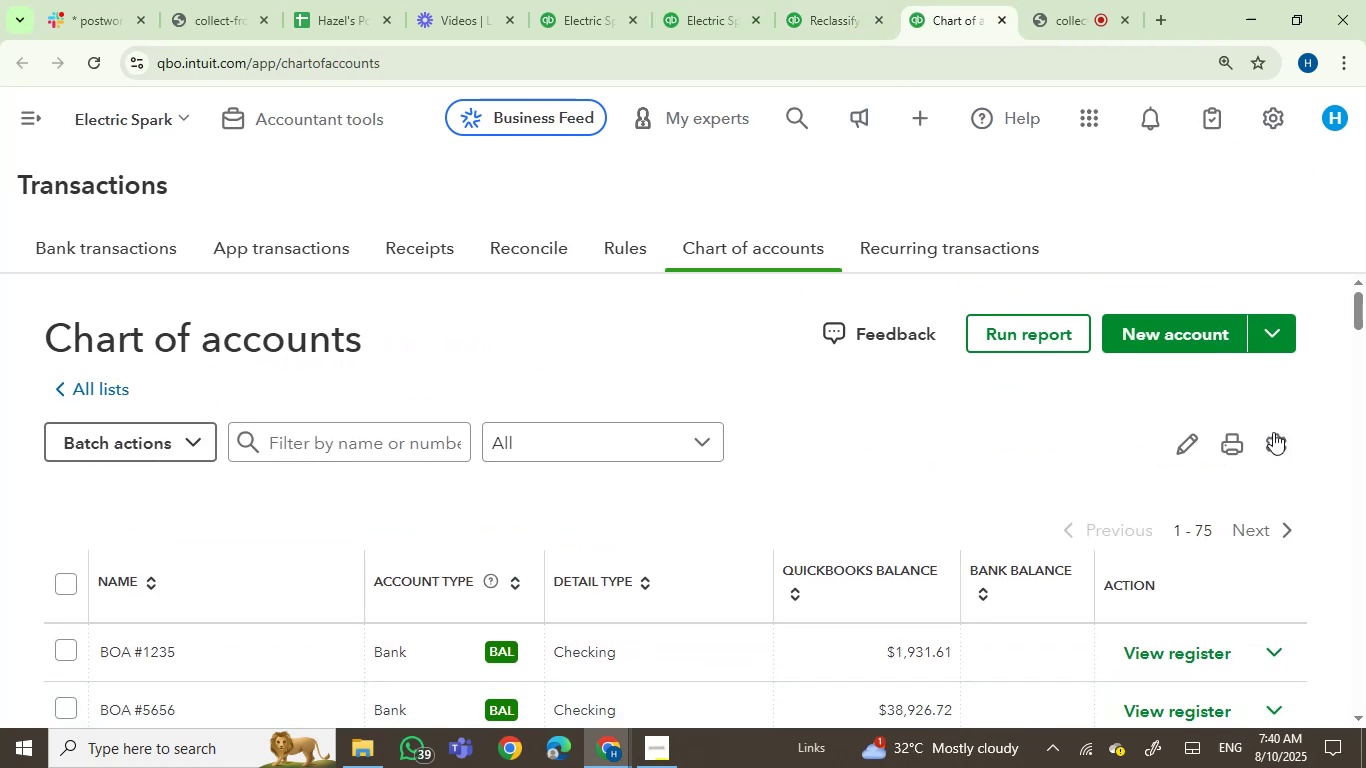 
left_click([1177, 345])
 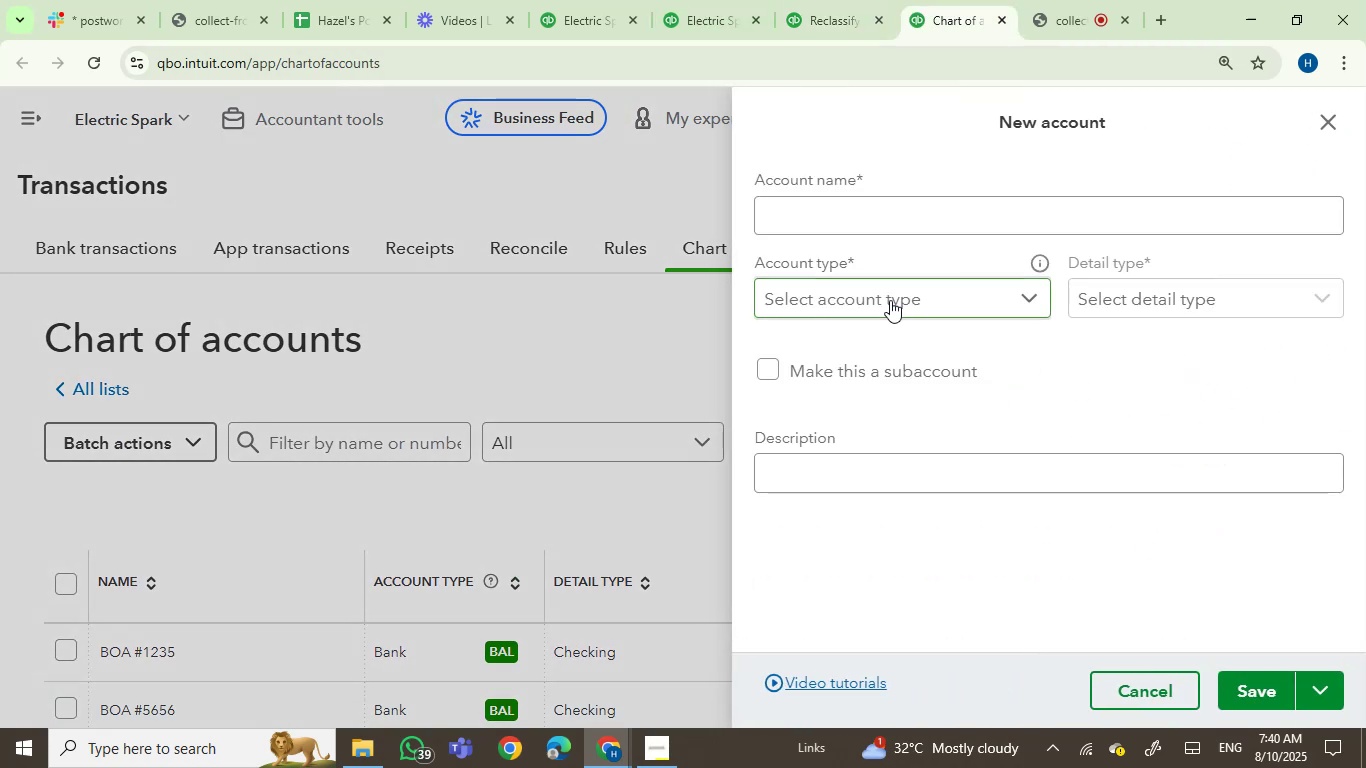 
left_click([801, 215])
 